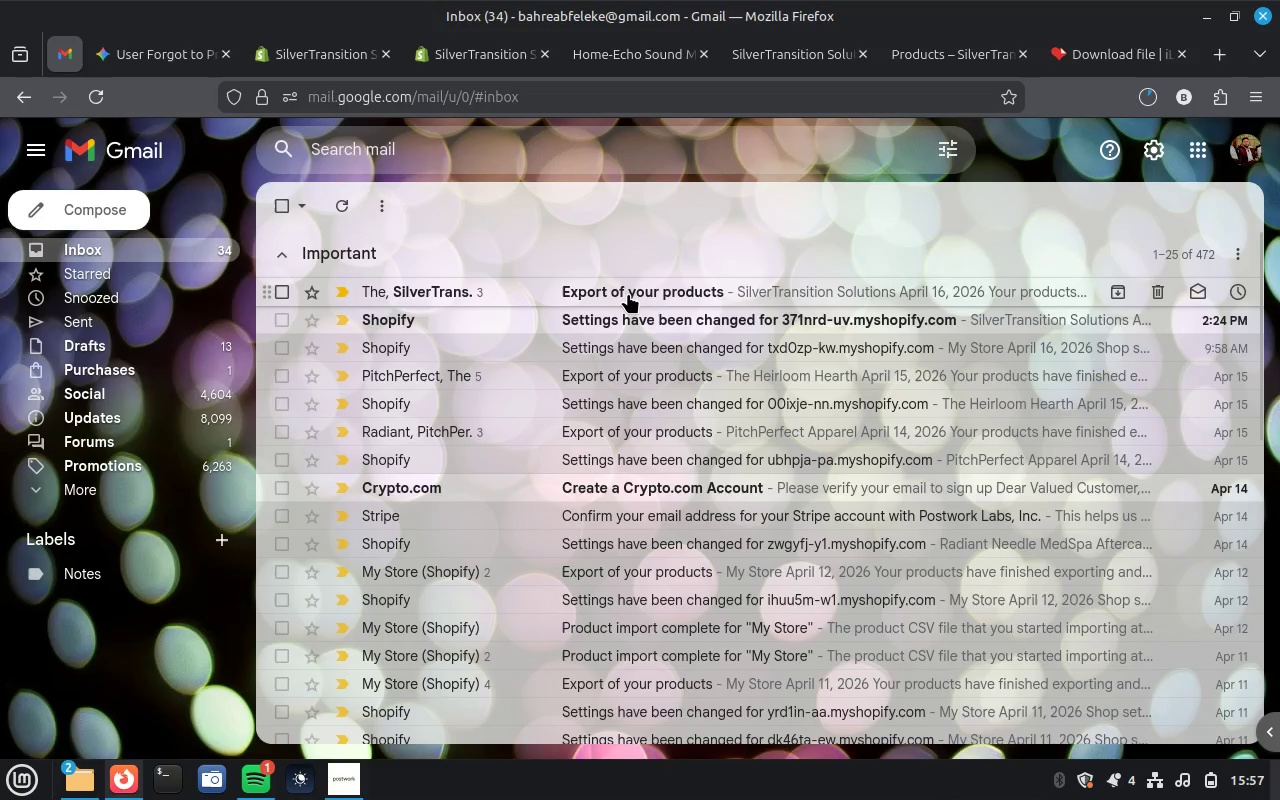 
left_click([1183, 58])
 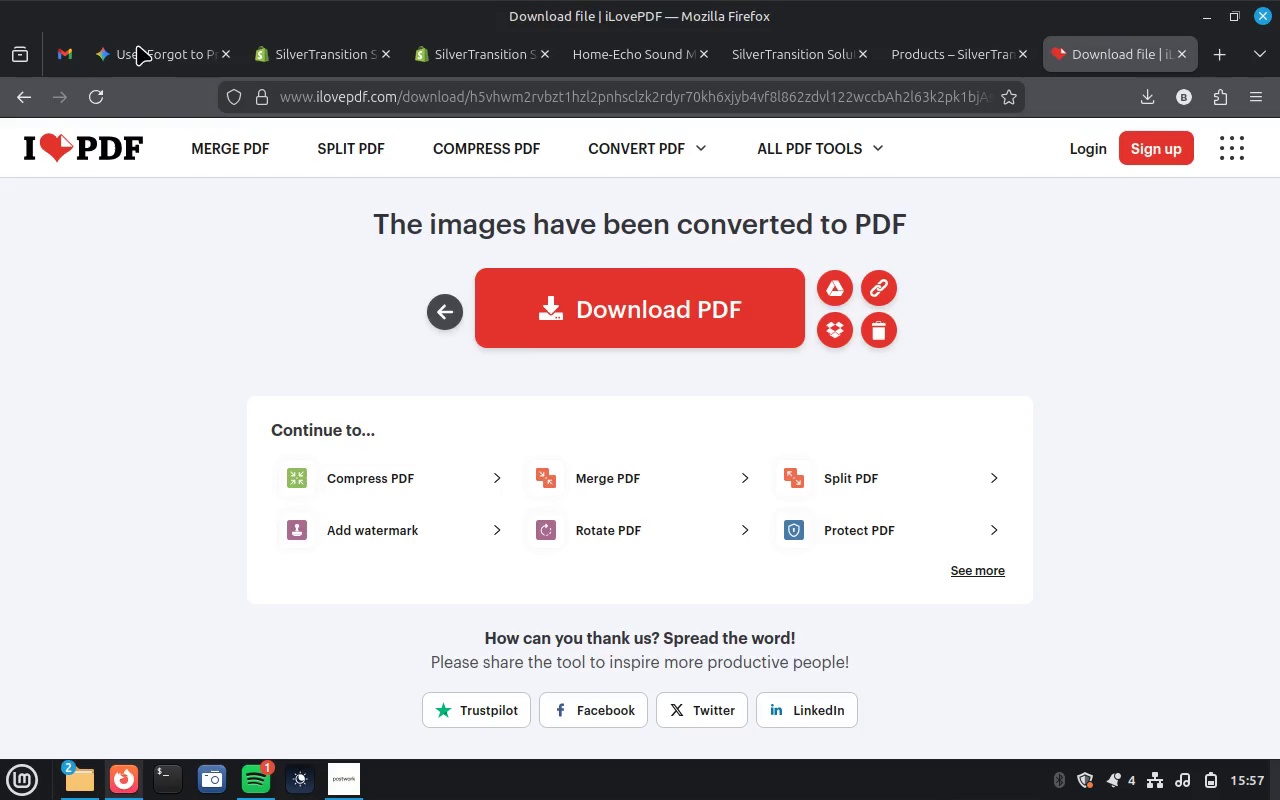 
left_click([137, 45])
 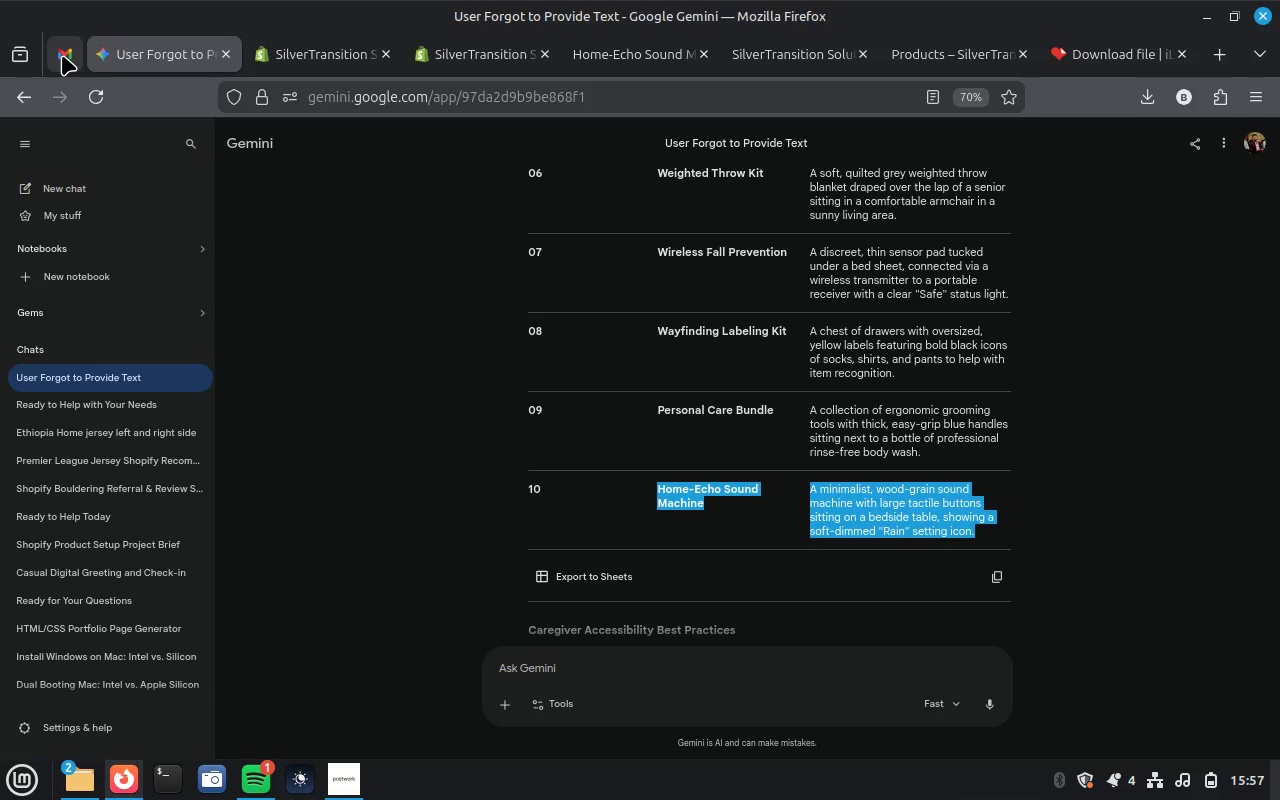 
left_click([62, 55])
 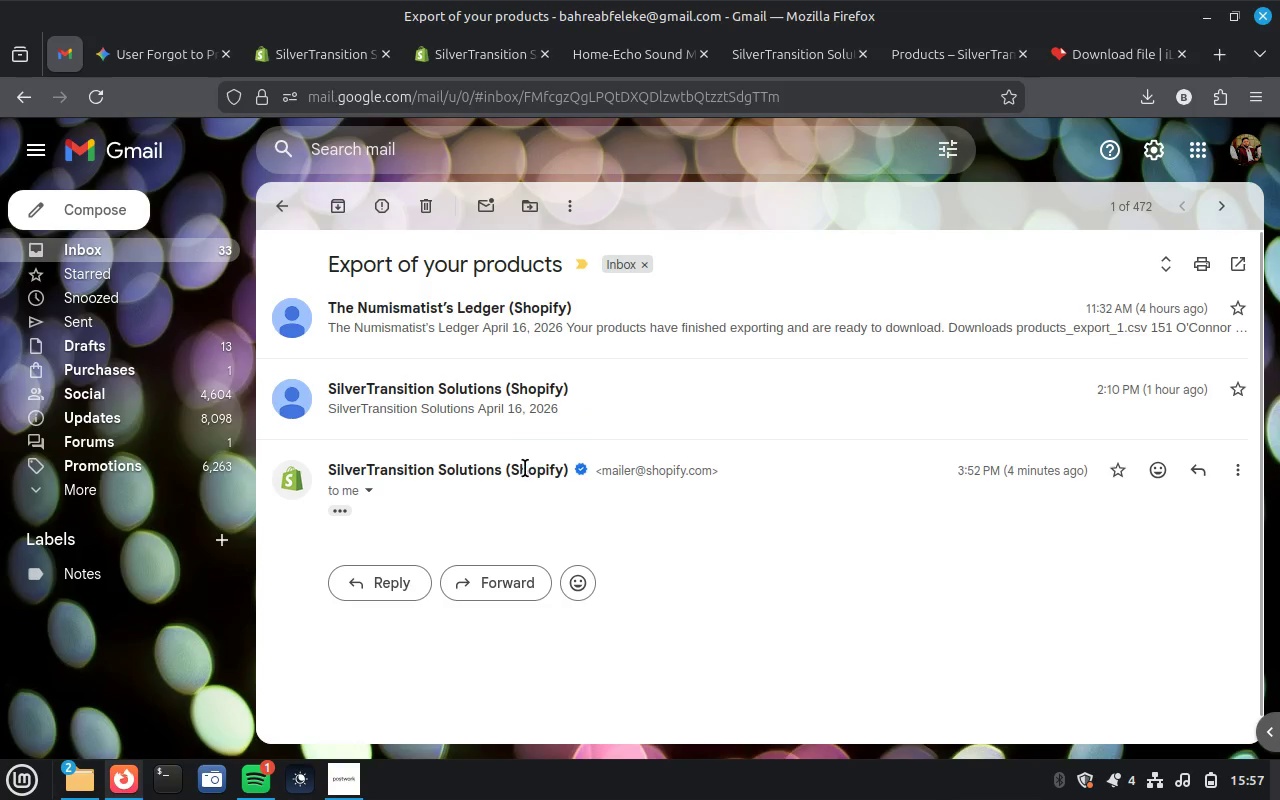 
wait(7.83)
 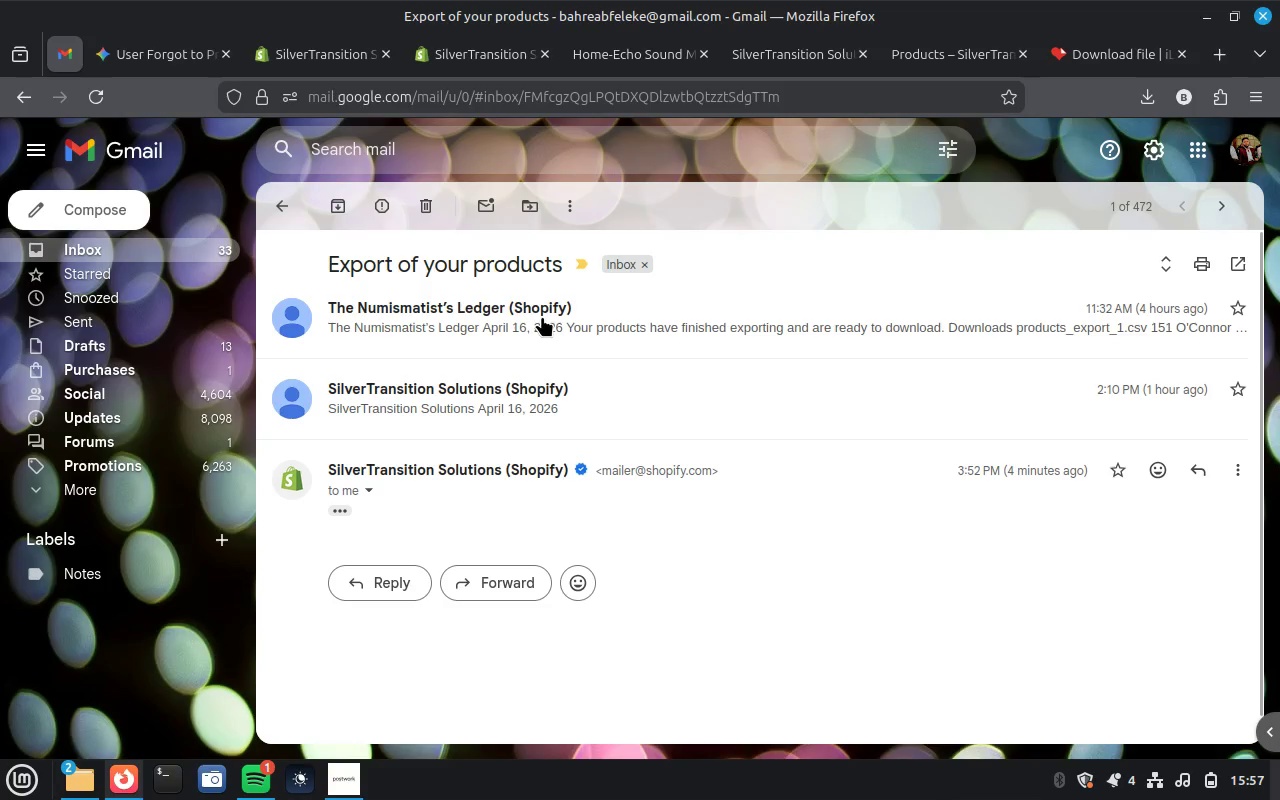 
left_click([342, 507])
 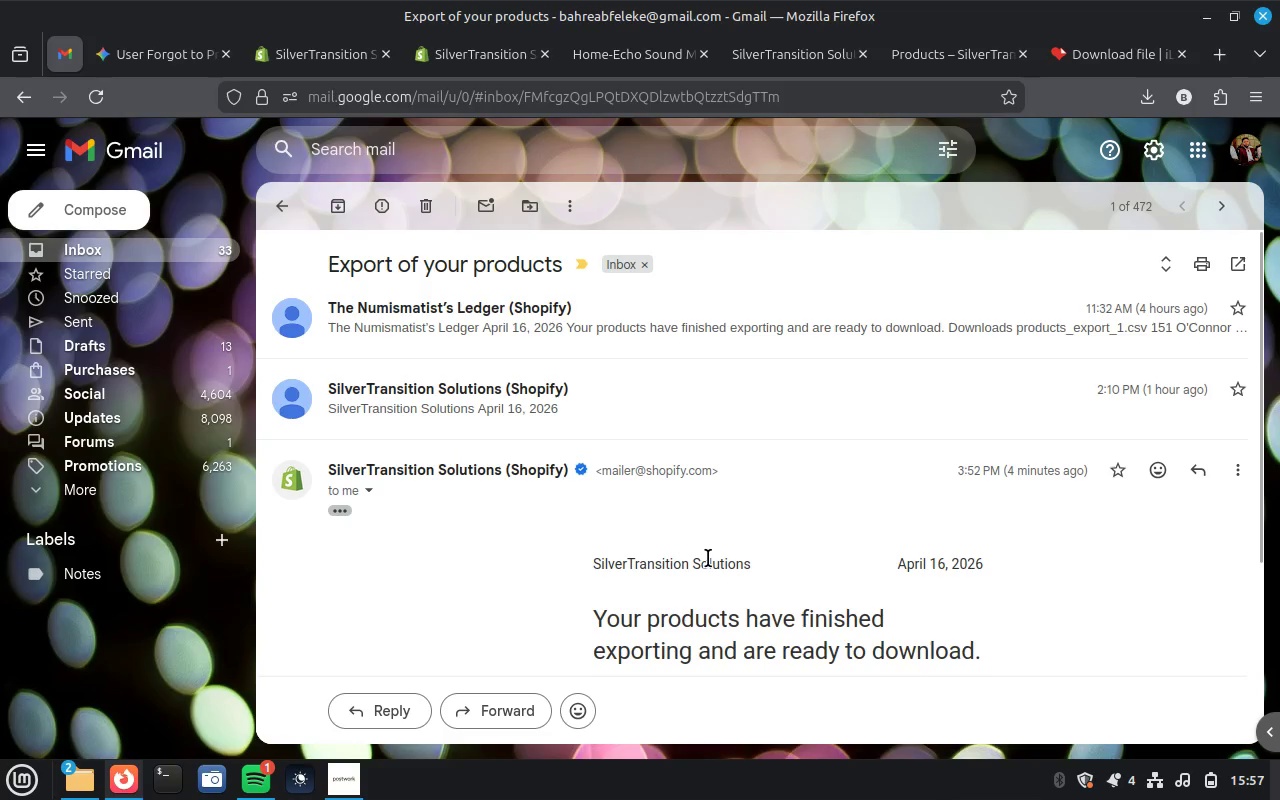 
scroll: coordinate [708, 558], scroll_direction: down, amount: 6.0
 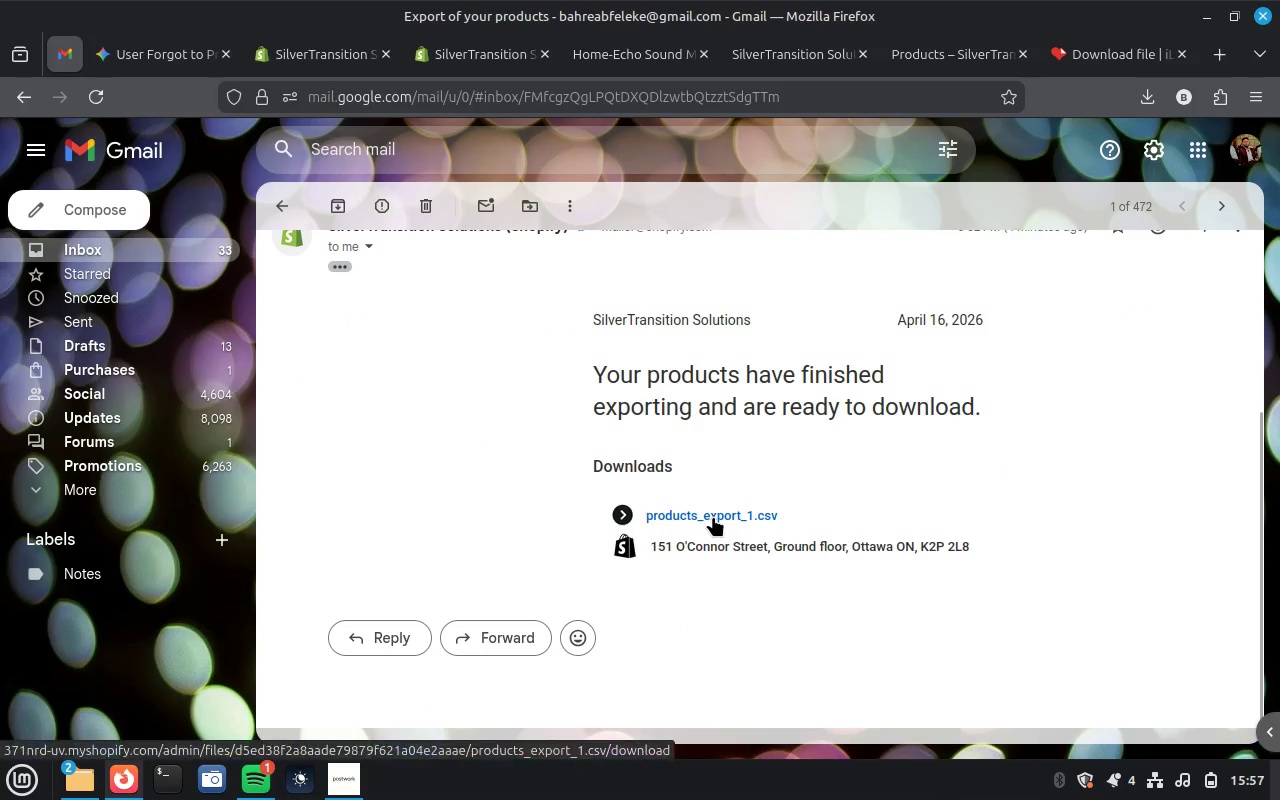 
left_click([713, 516])
 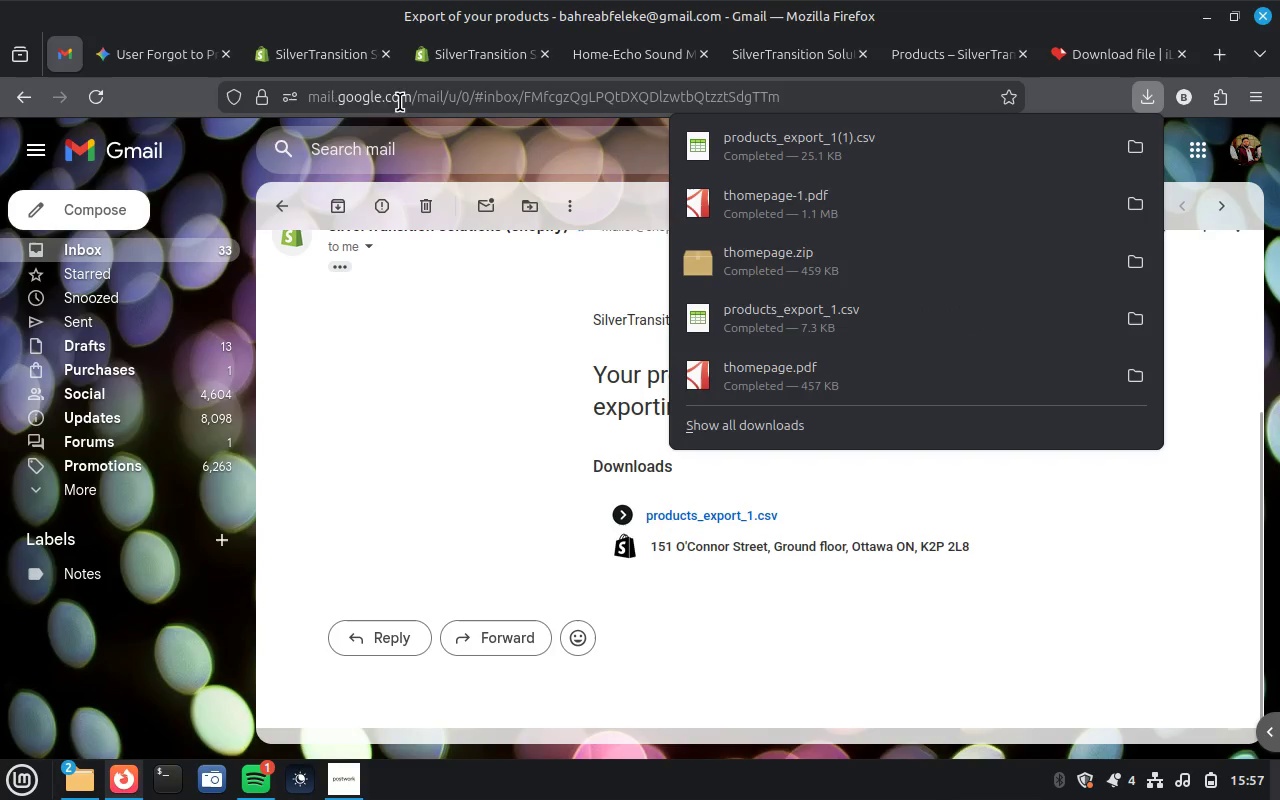 
wait(11.6)
 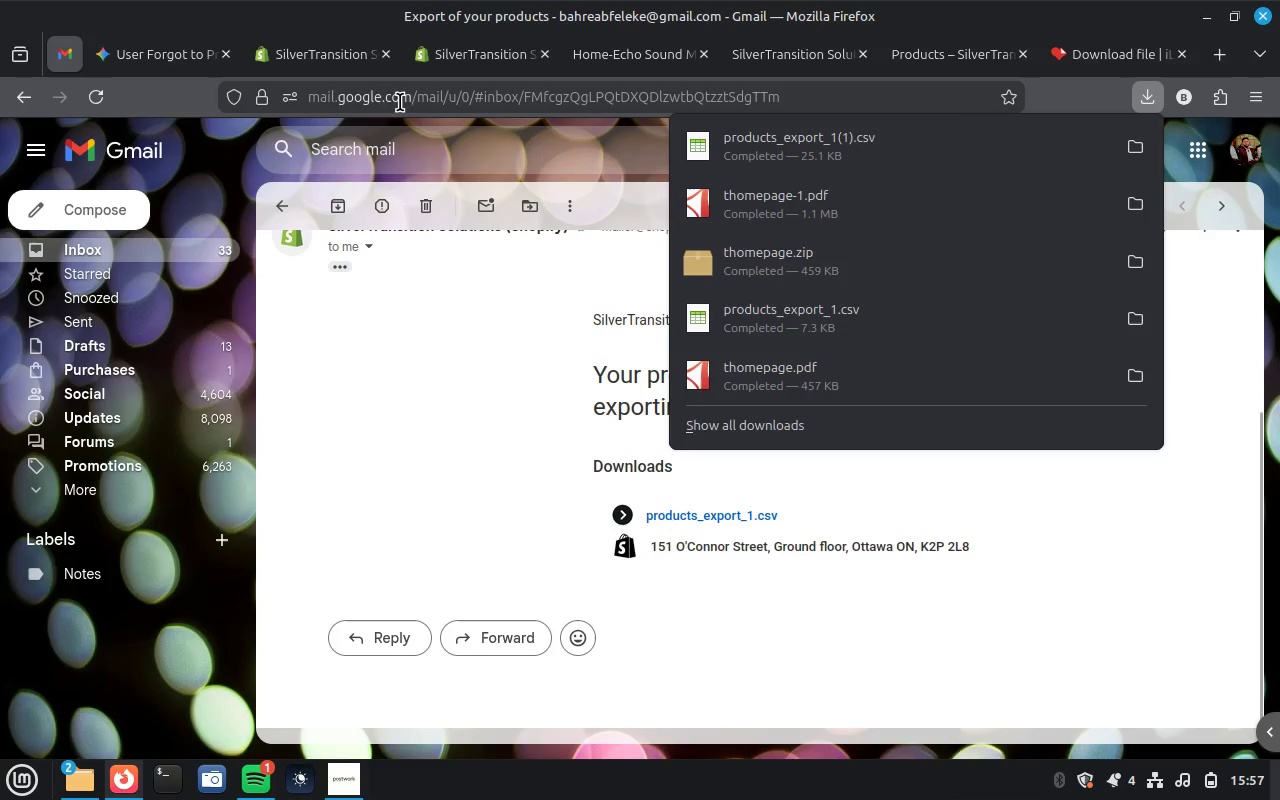 
left_click([645, 66])
 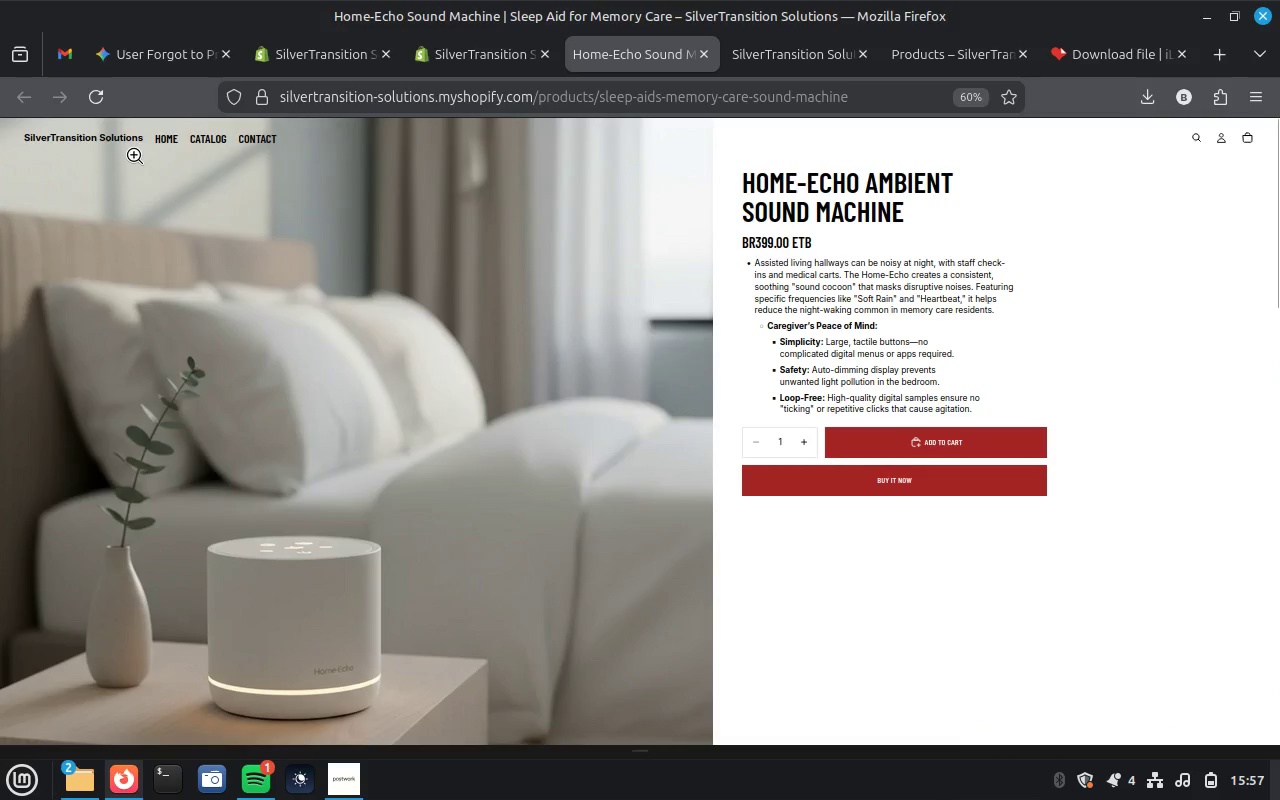 
left_click([163, 135])
 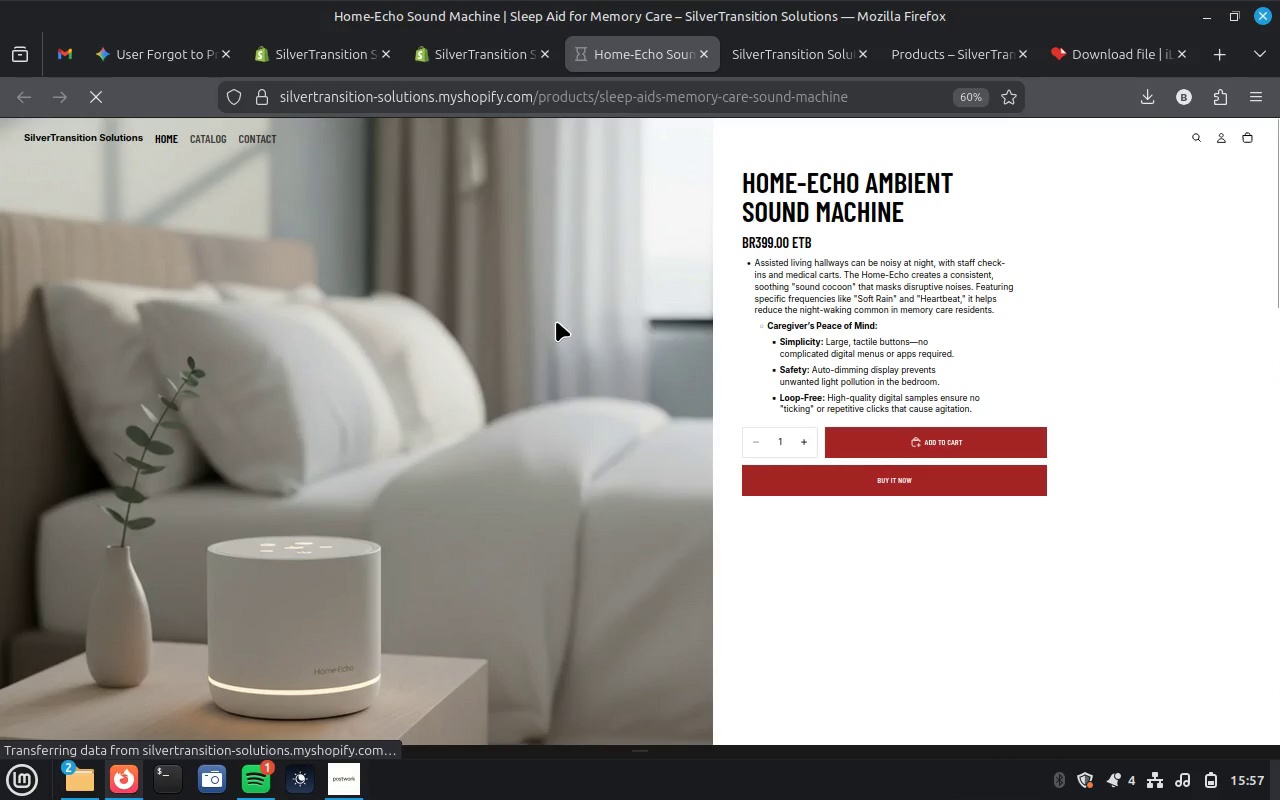 
scroll: coordinate [629, 503], scroll_direction: down, amount: 7.0
 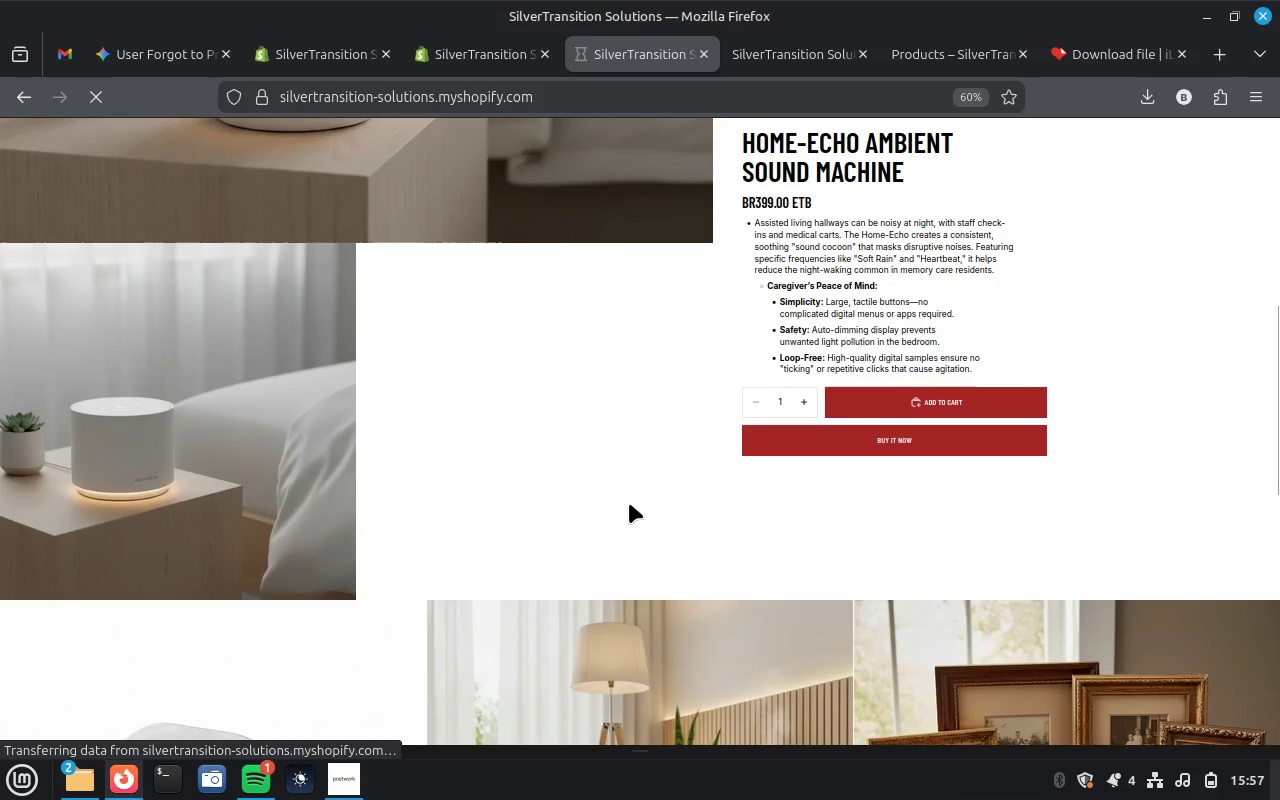 
scroll: coordinate [629, 503], scroll_direction: up, amount: 12.0
 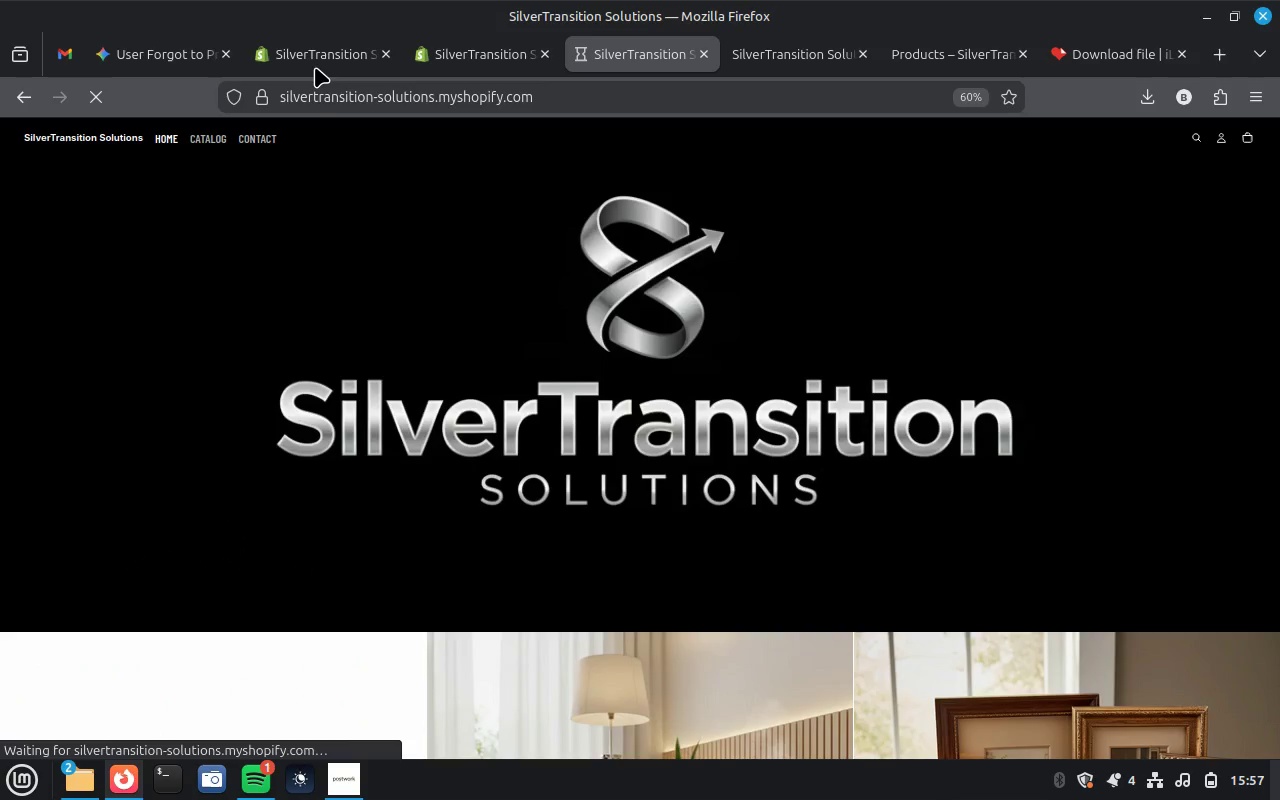 
left_click([316, 54])
 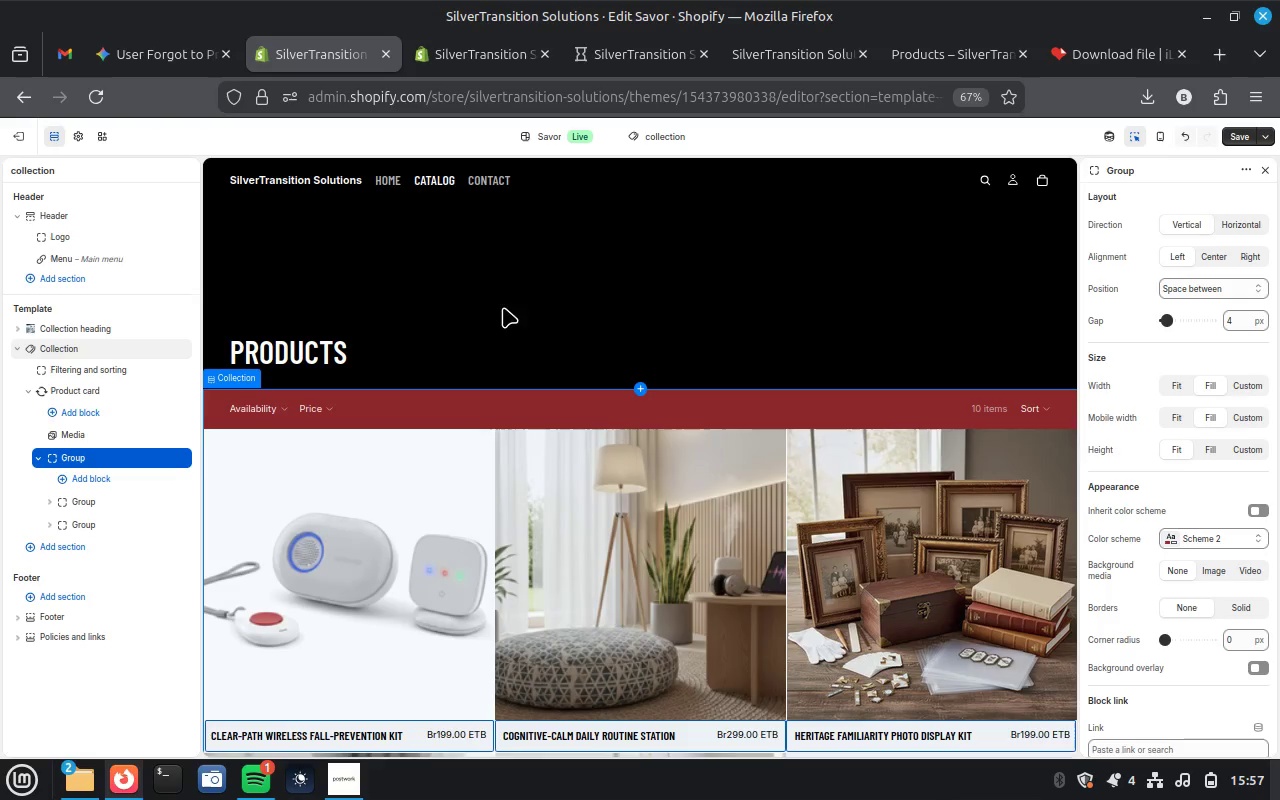 
left_click([609, 495])
 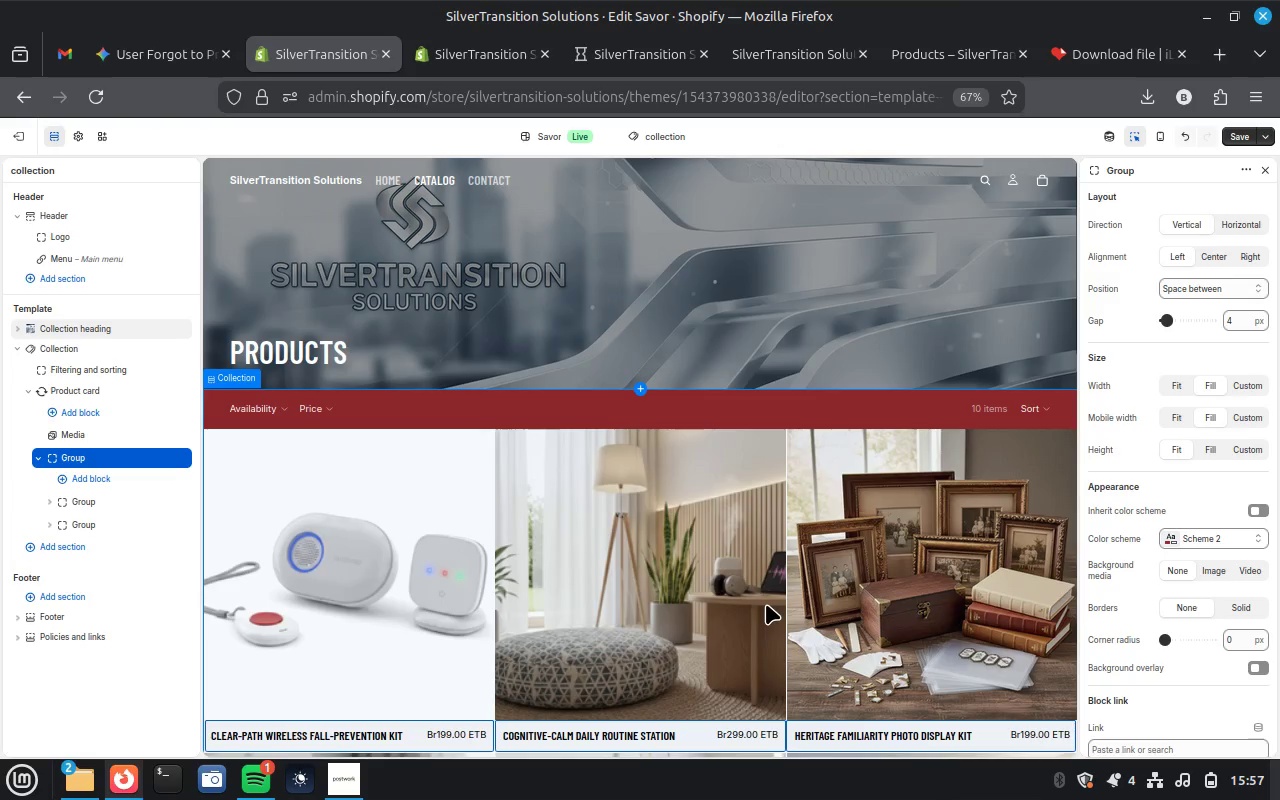 
left_click([720, 604])
 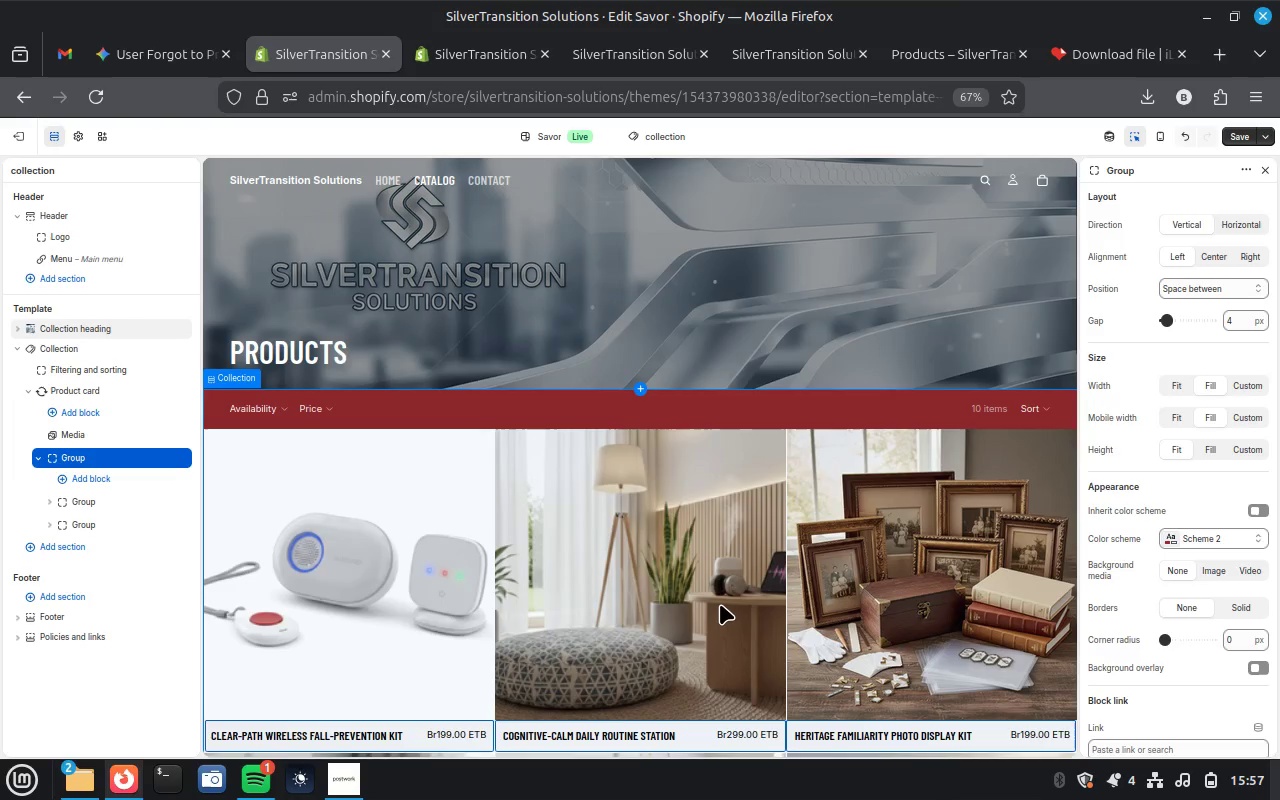 
left_click([720, 604])
 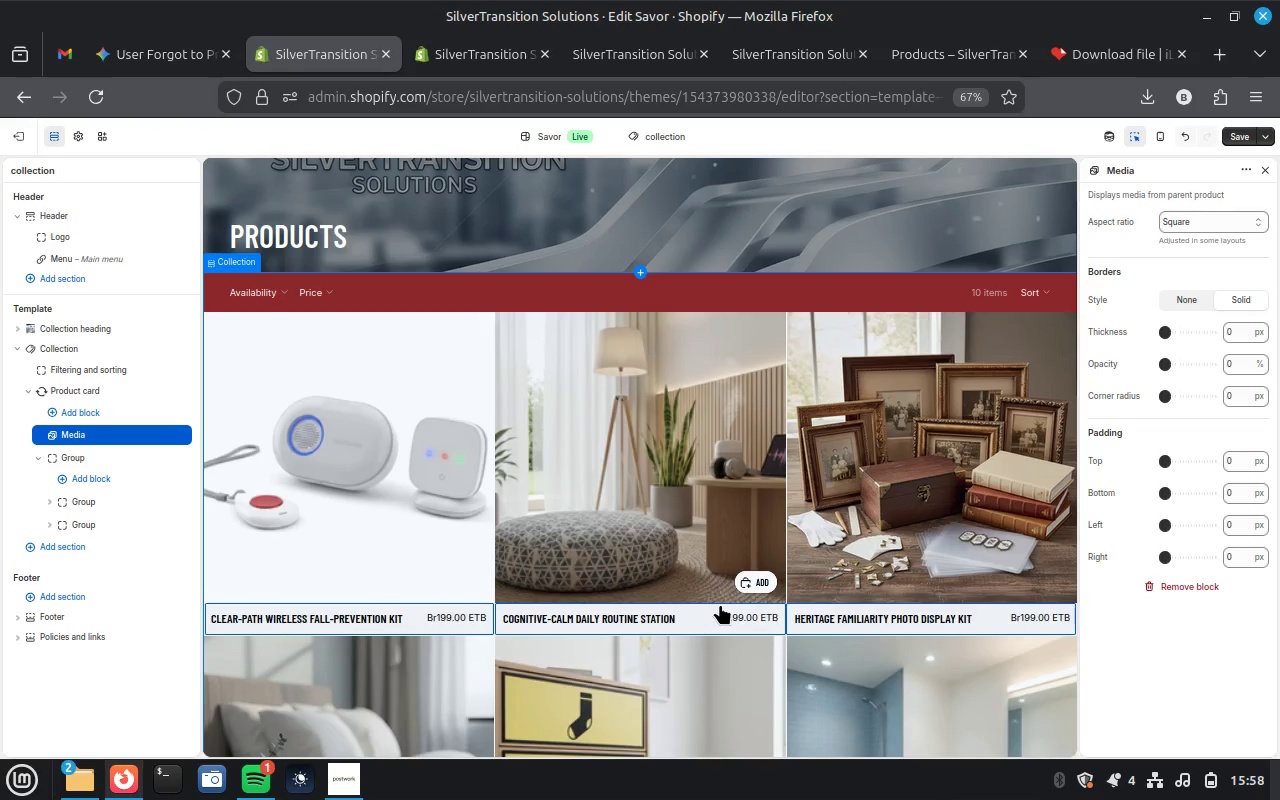 
wait(7.16)
 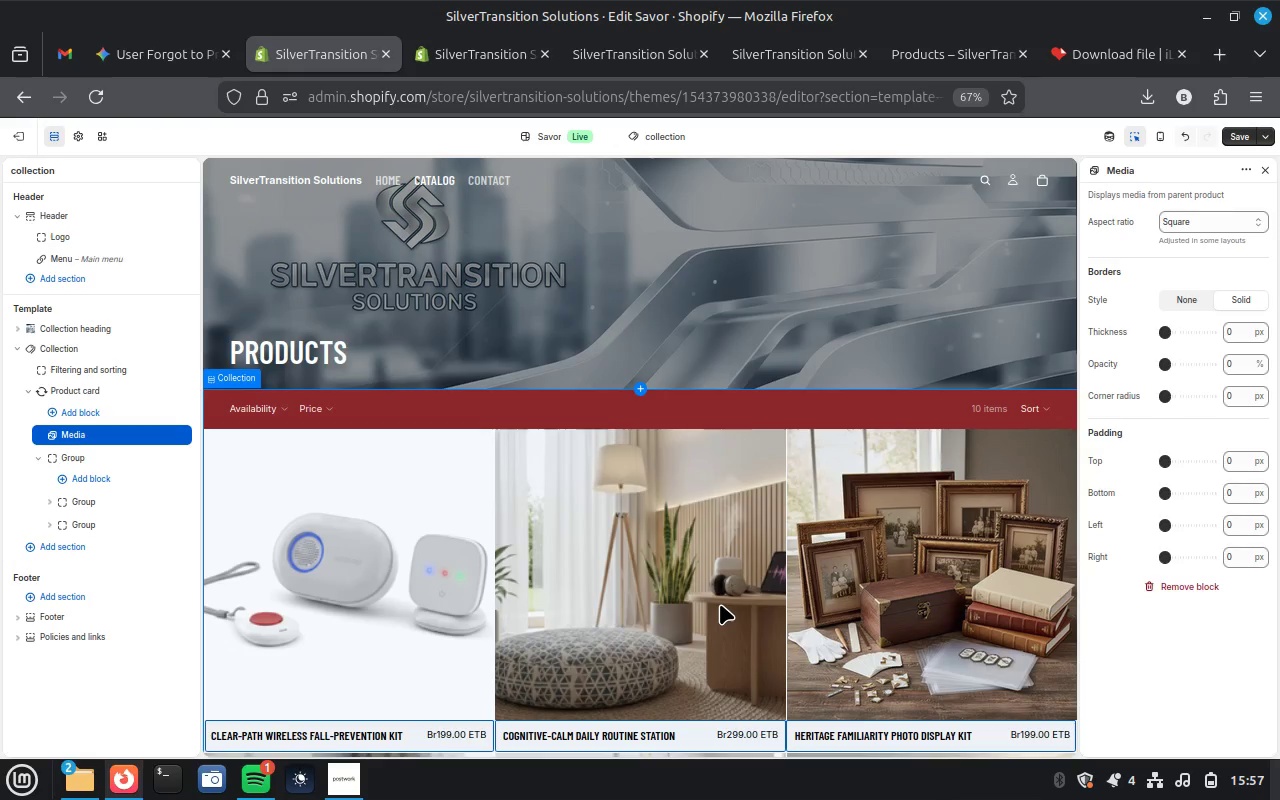 
left_click([642, 509])
 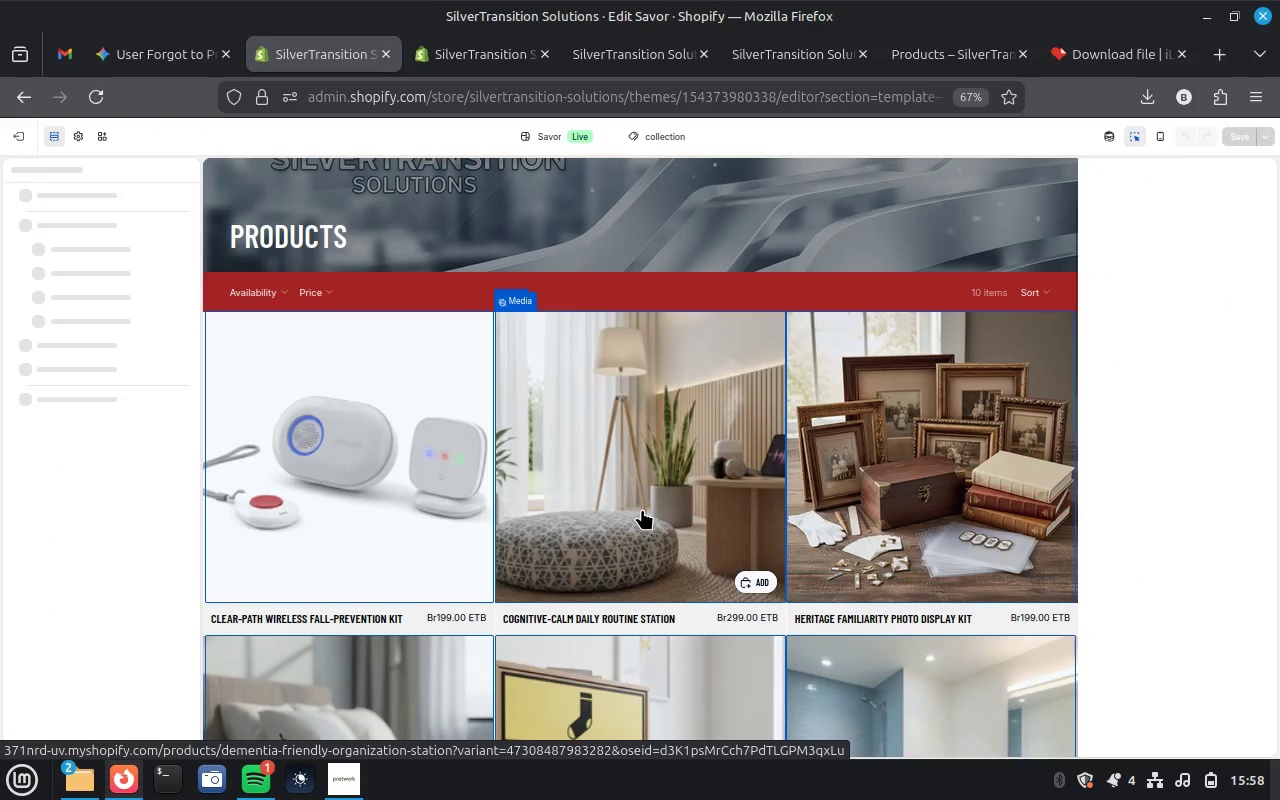 
wait(8.85)
 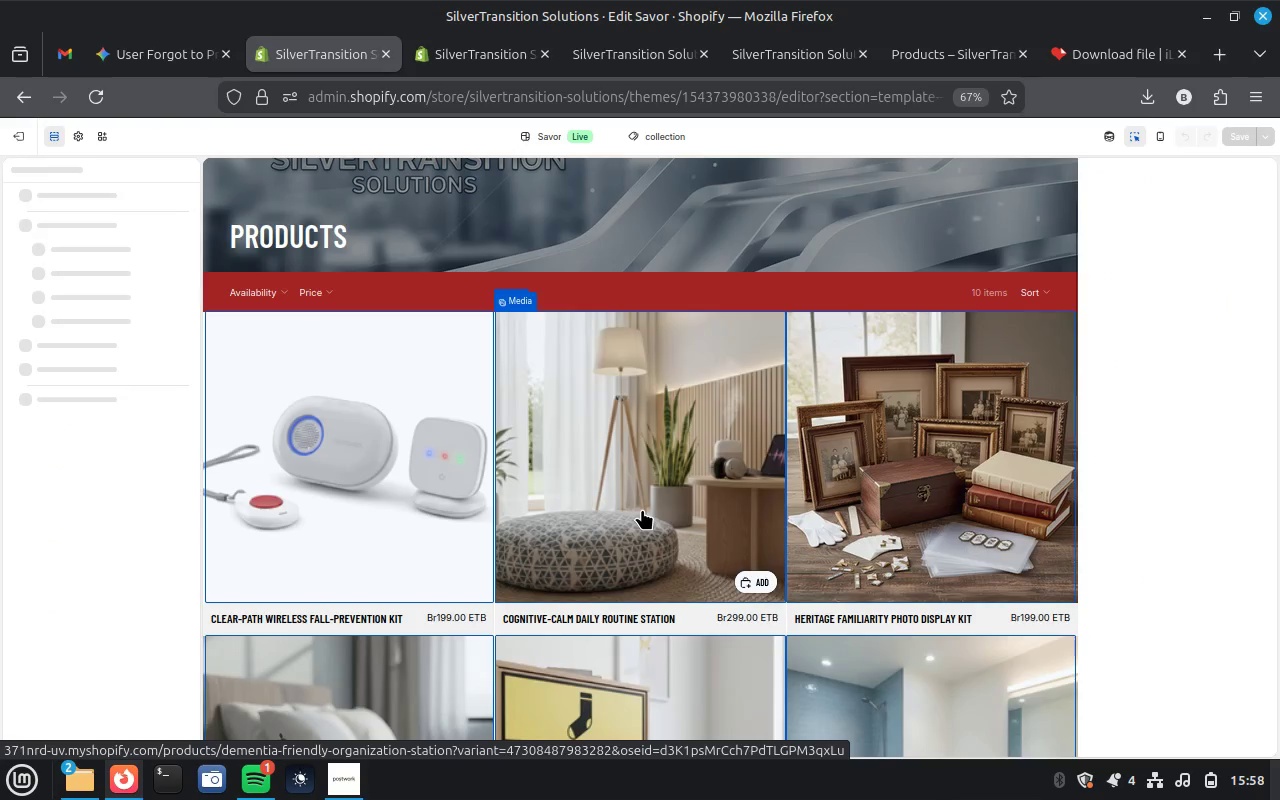 
left_click([512, 468])
 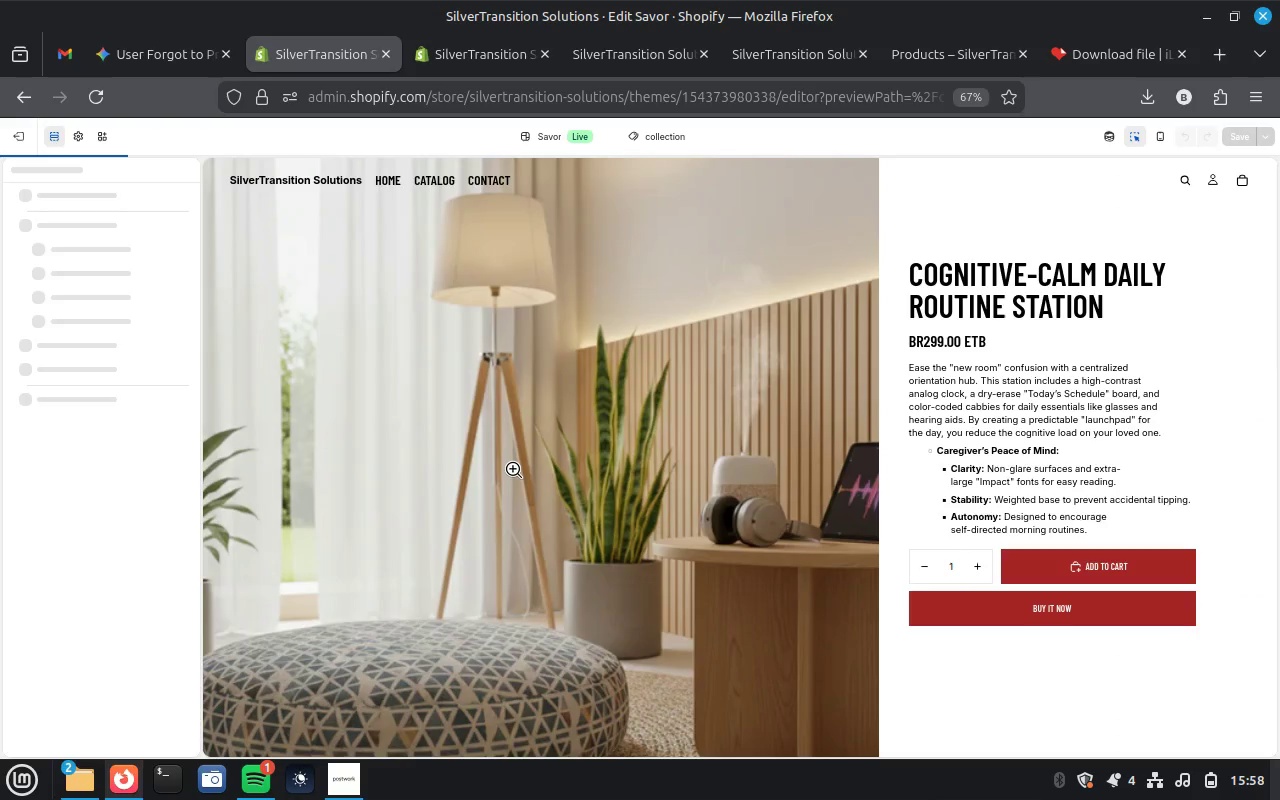 
scroll: coordinate [512, 468], scroll_direction: down, amount: 5.0
 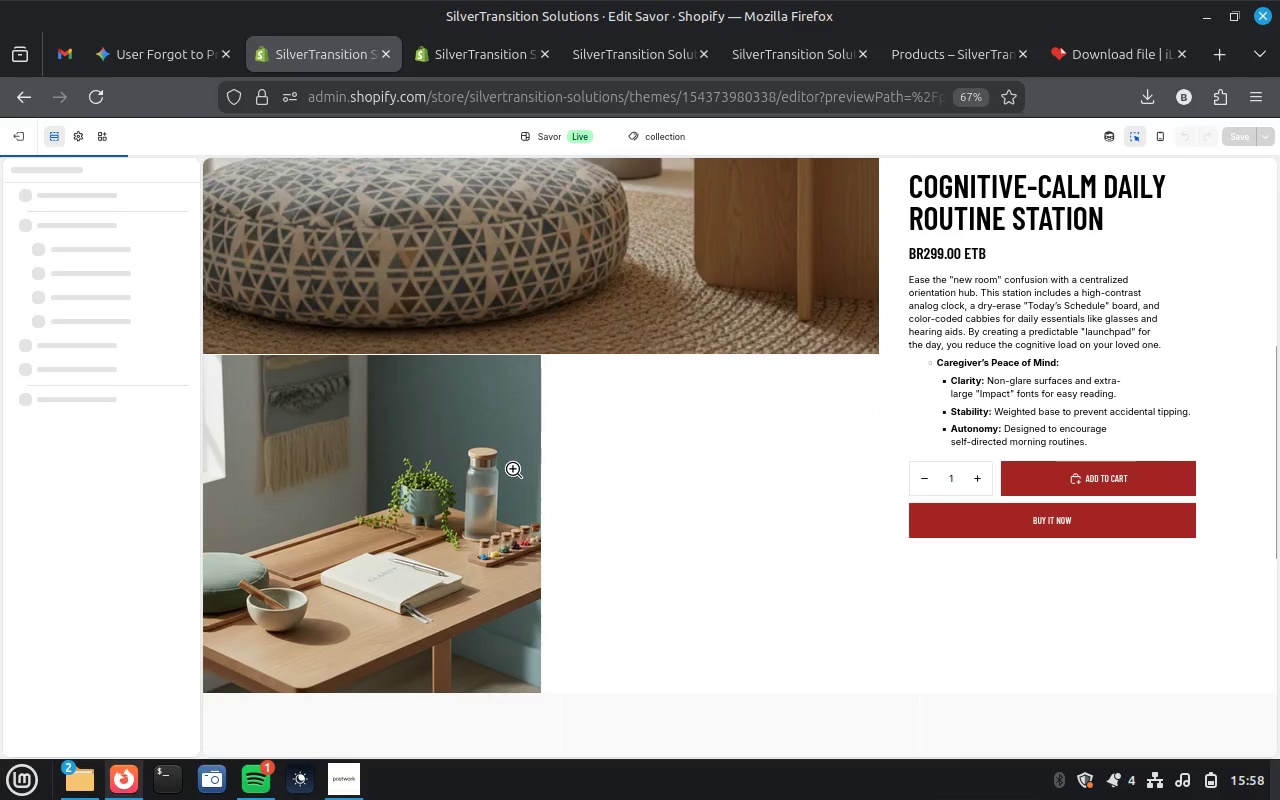 
scroll: coordinate [512, 468], scroll_direction: up, amount: 3.0
 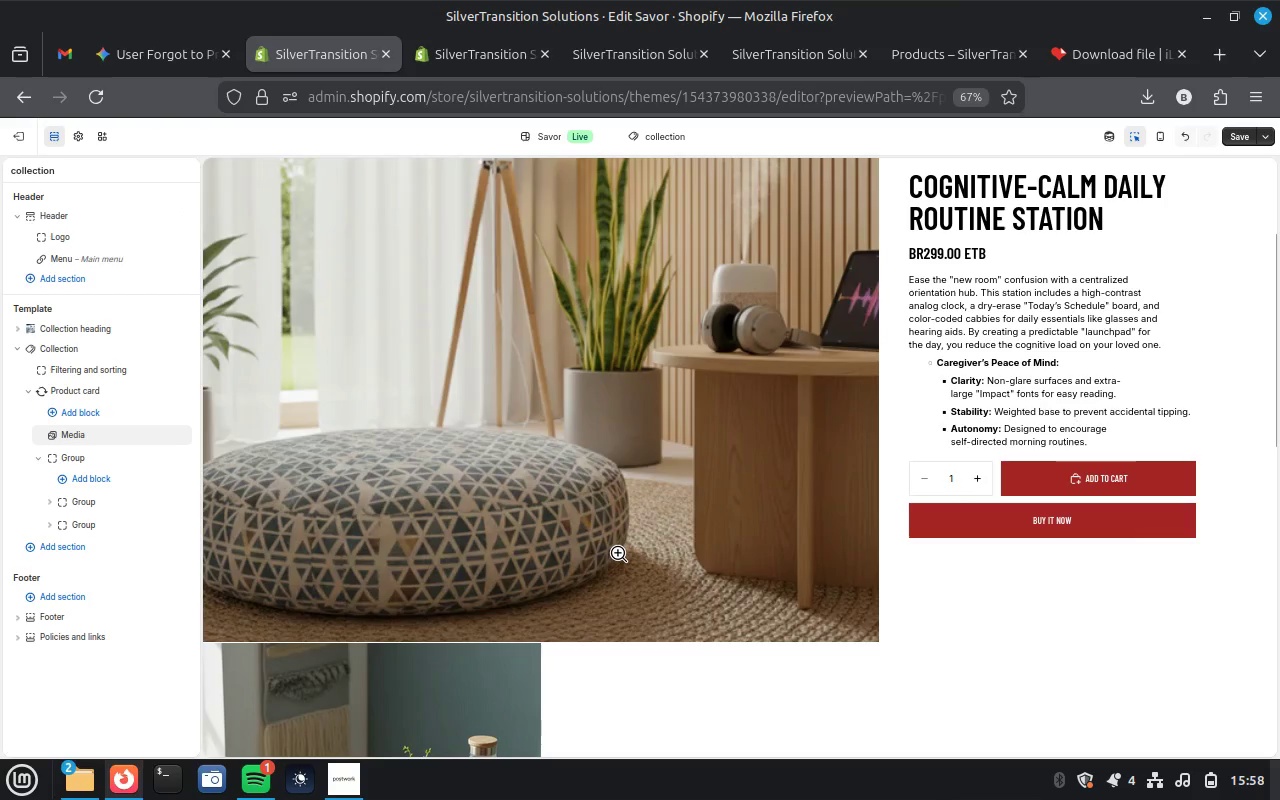 
wait(6.42)
 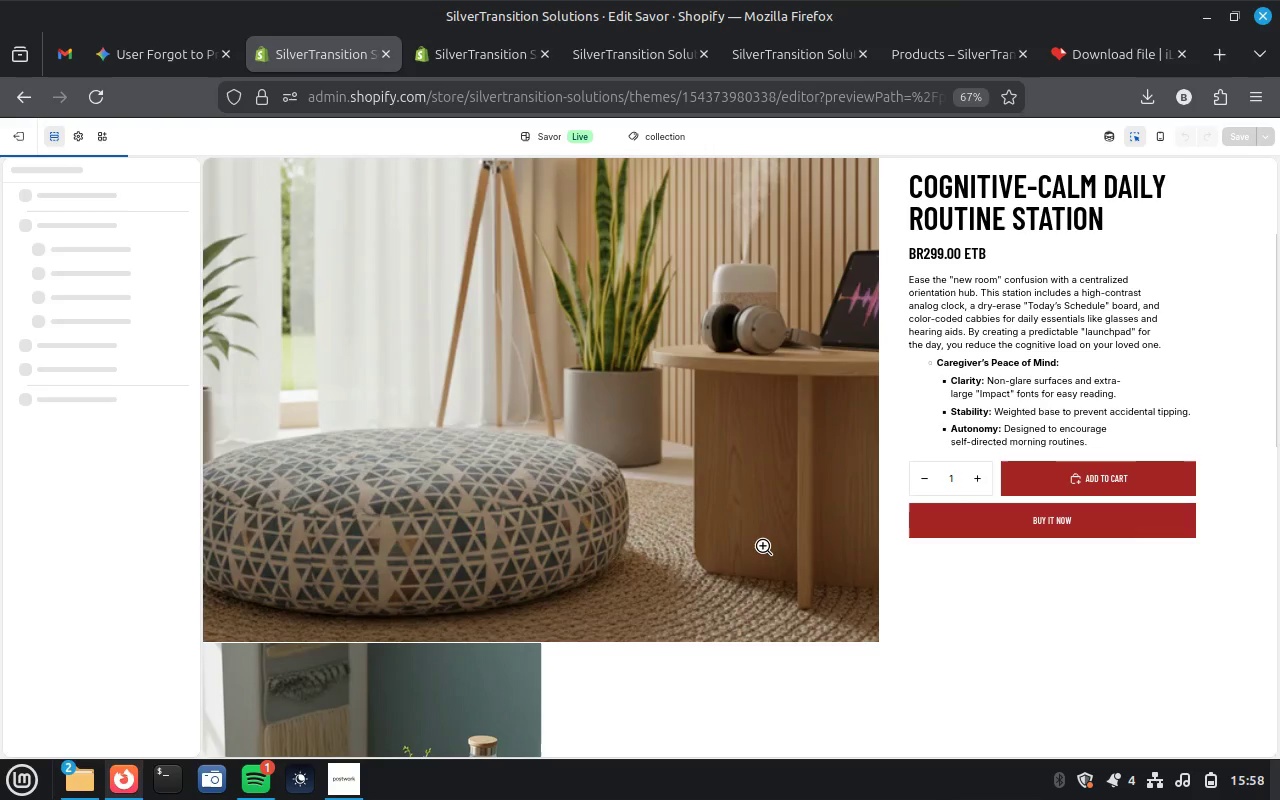 
left_click([84, 437])
 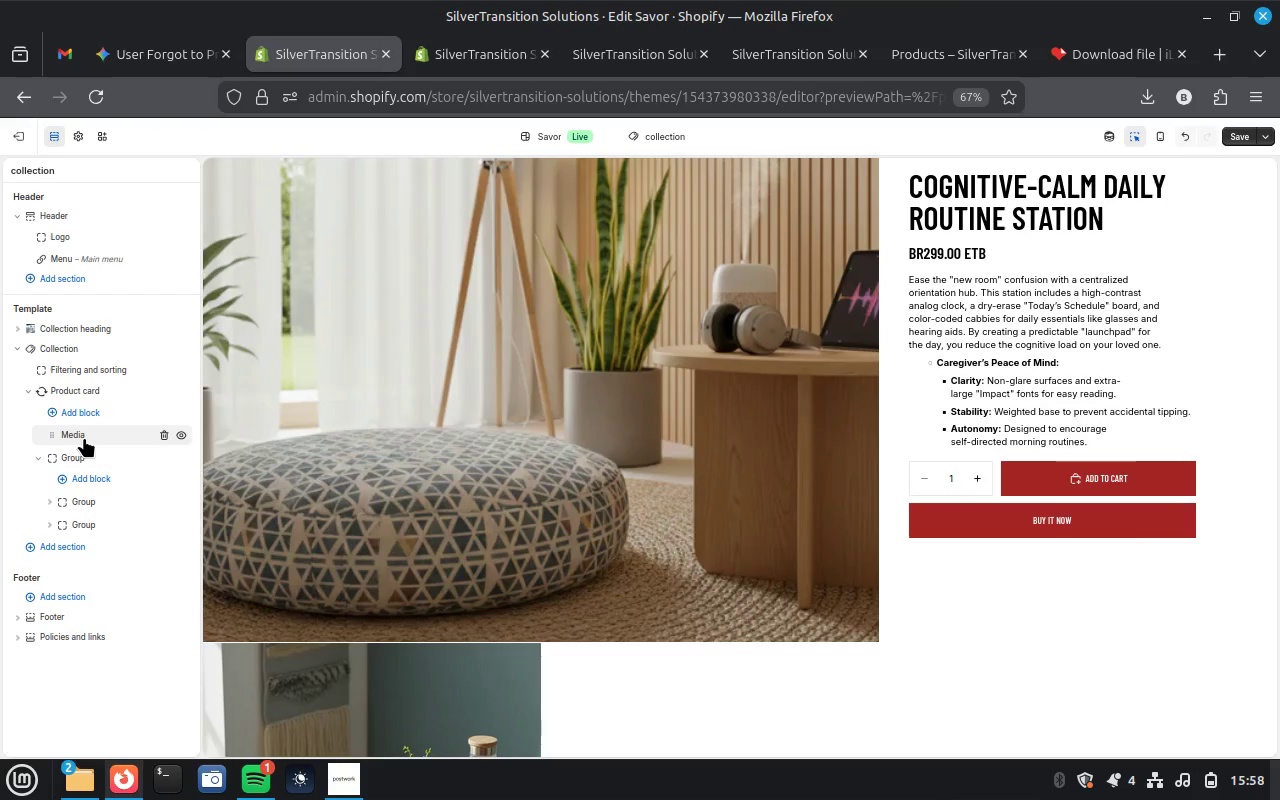 
wait(9.34)
 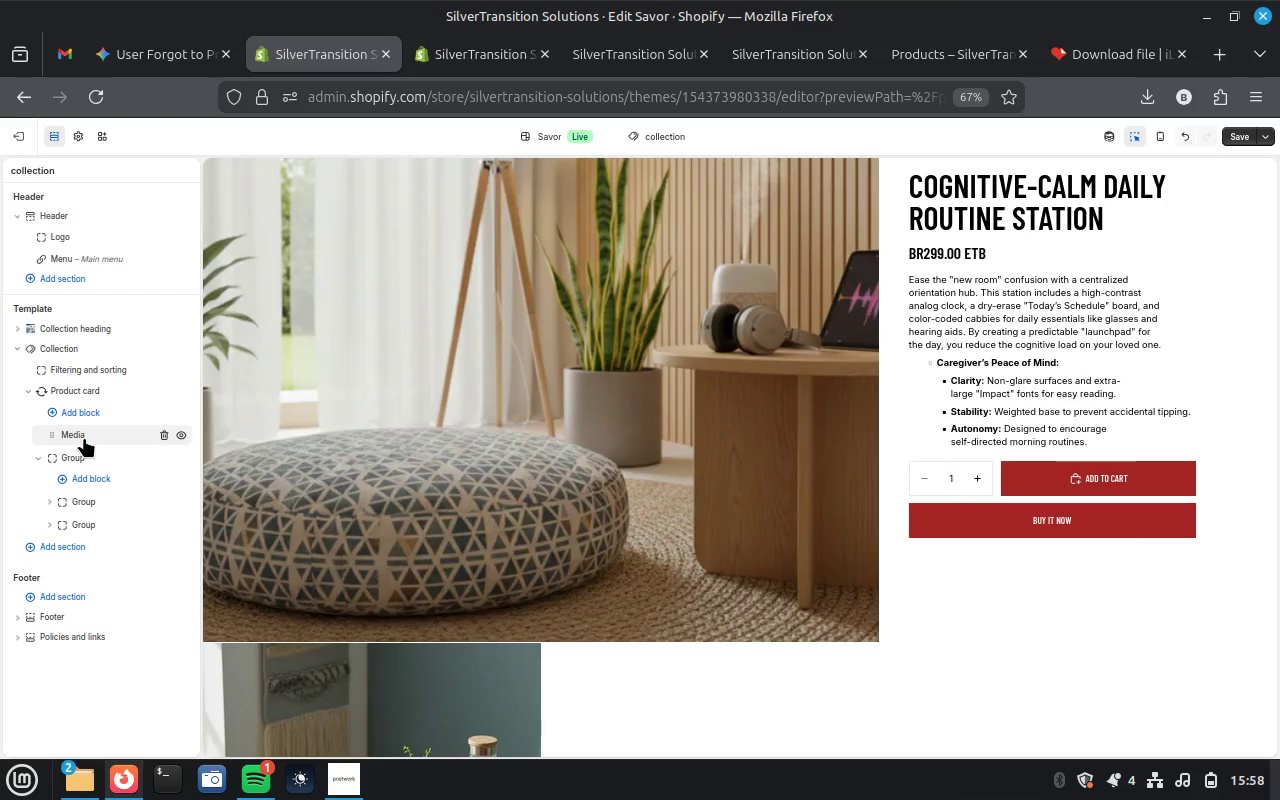 
left_click([1240, 217])
 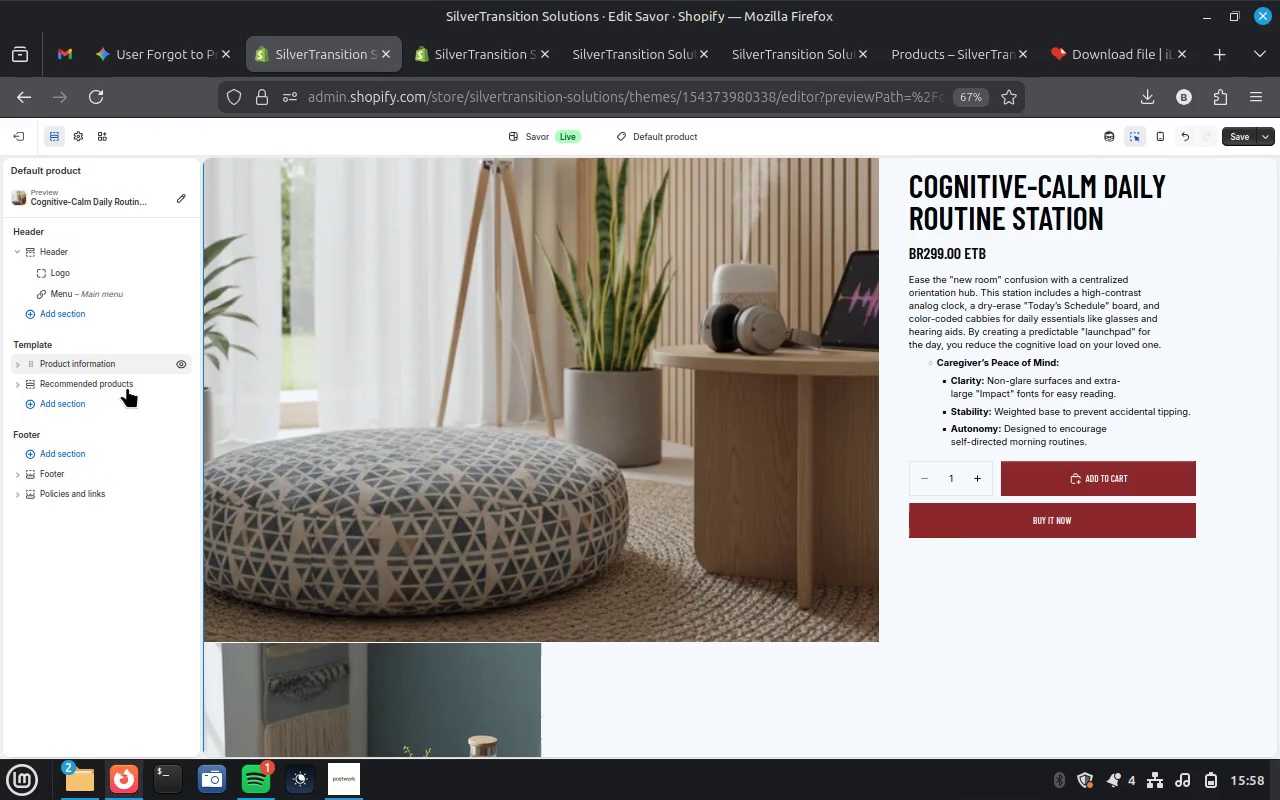 
wait(7.26)
 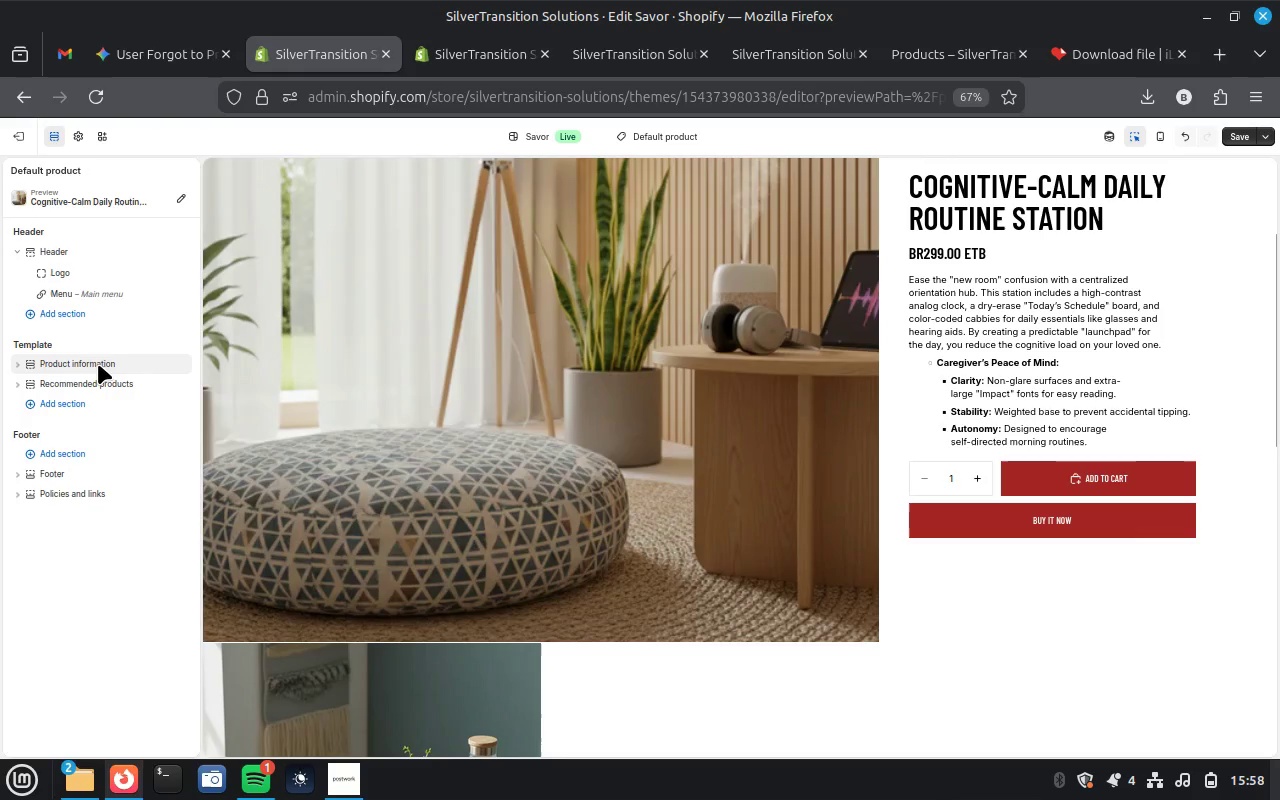 
left_click([127, 387])
 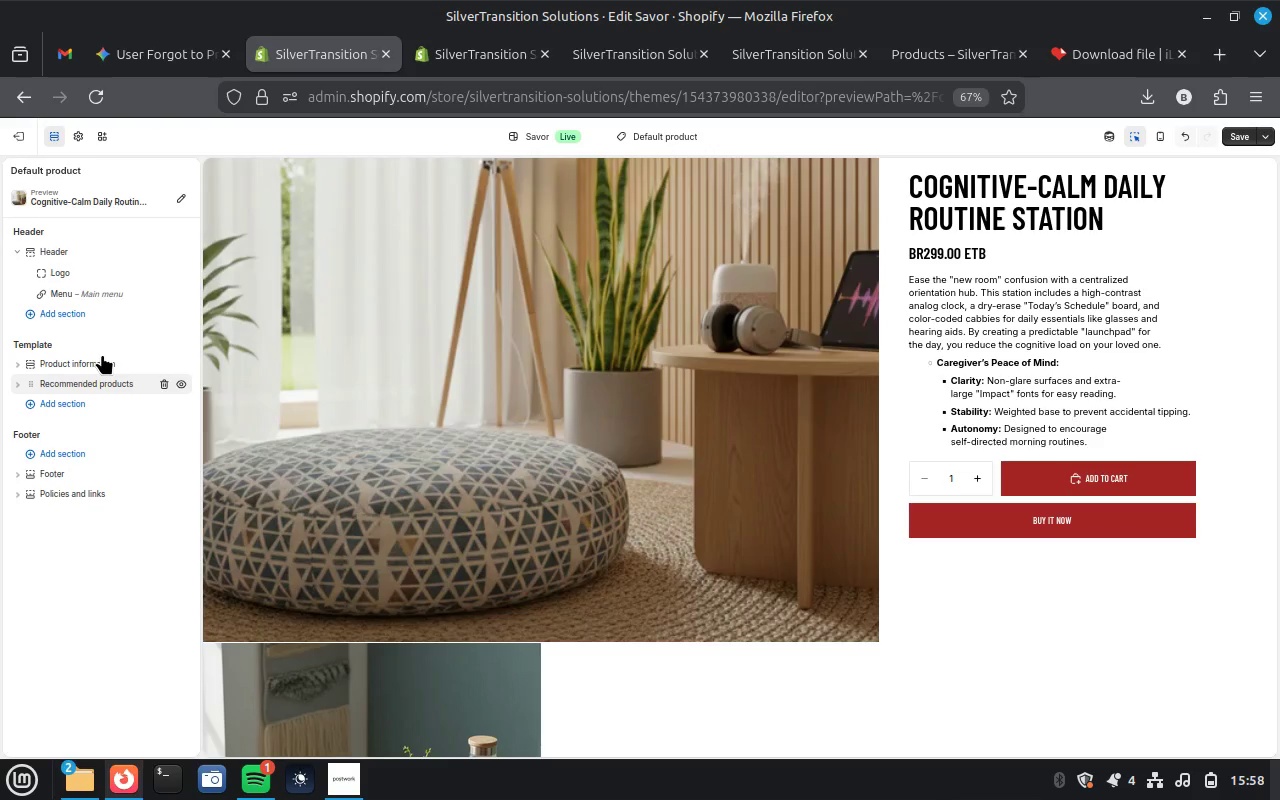 
left_click([97, 358])
 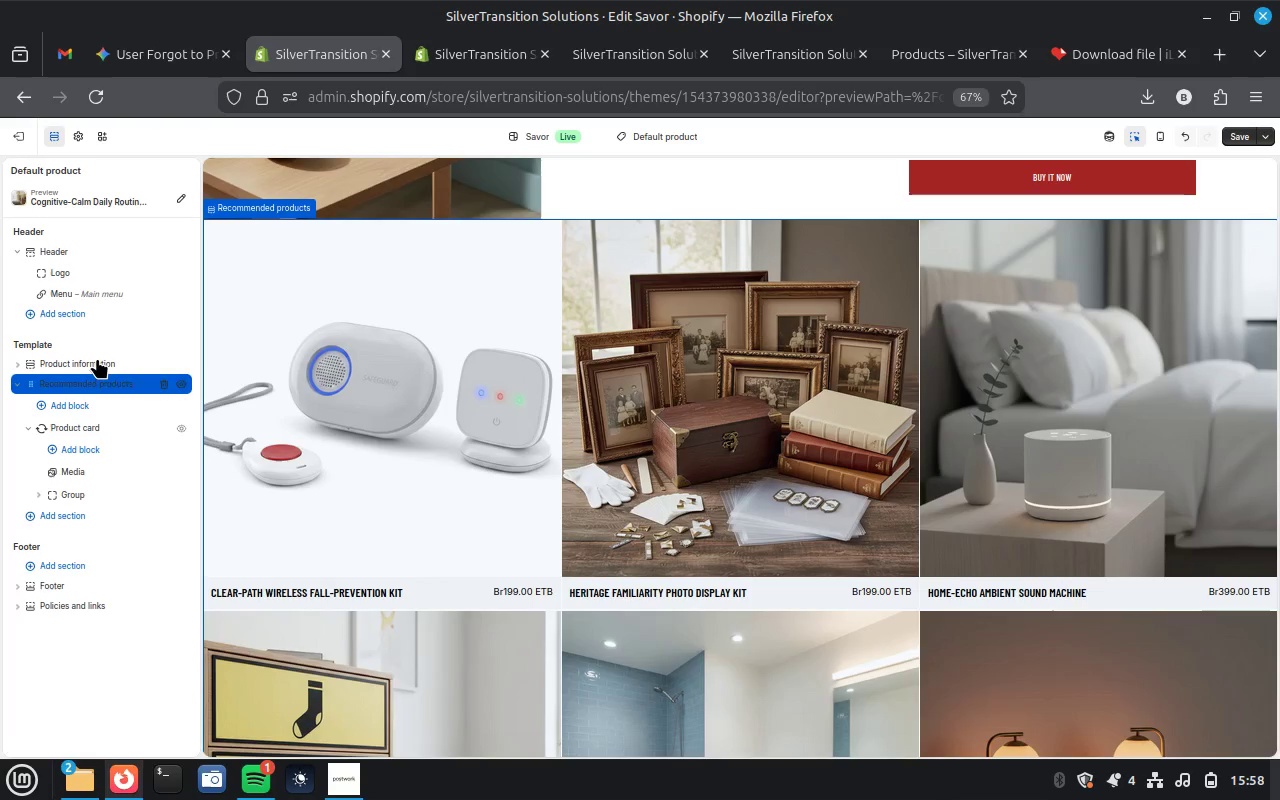 
wait(7.53)
 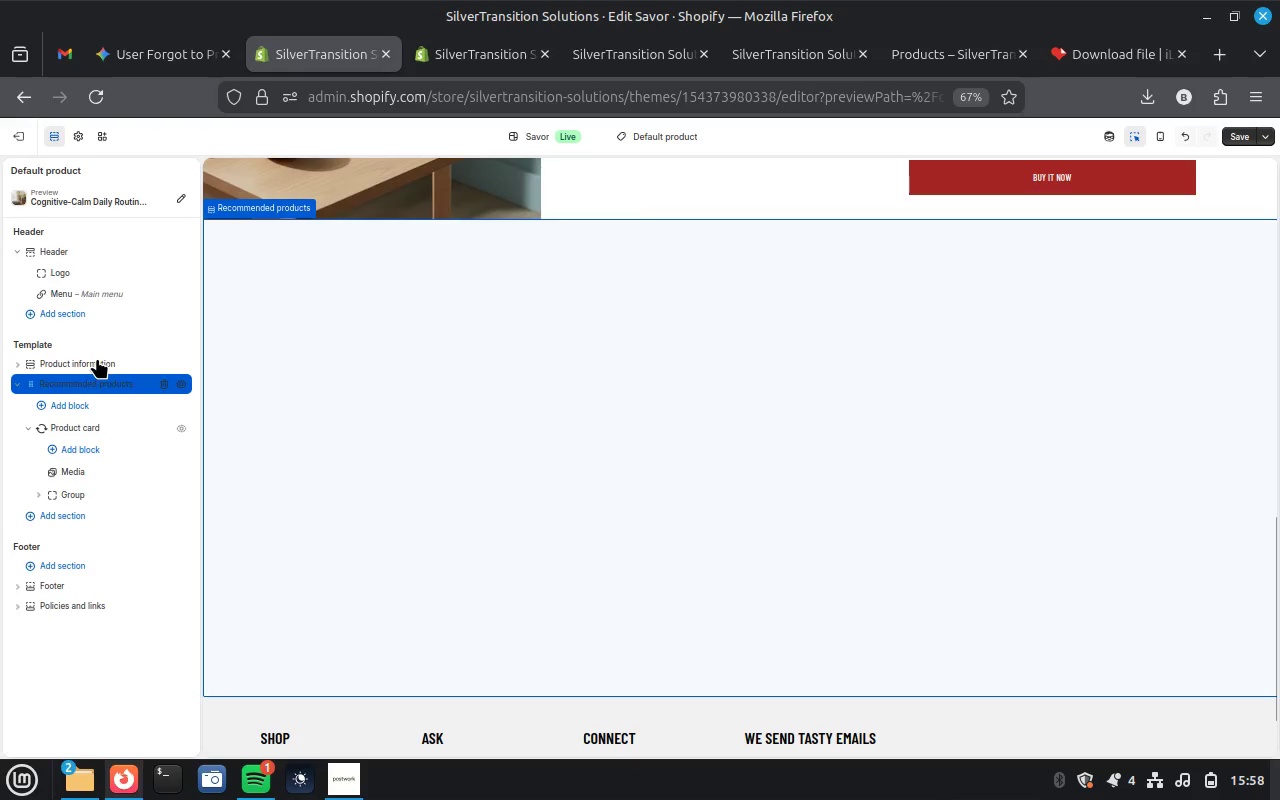 
left_click([98, 424])
 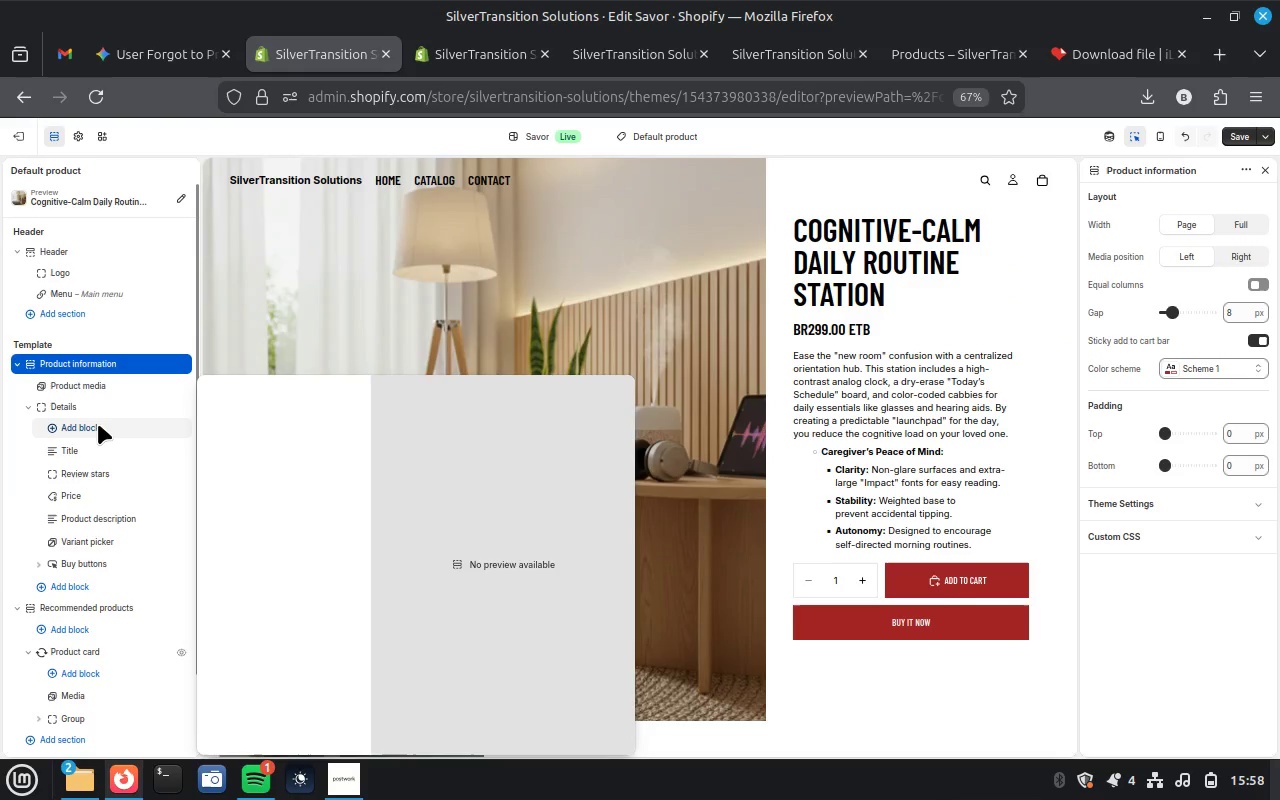 
key(Escape)
 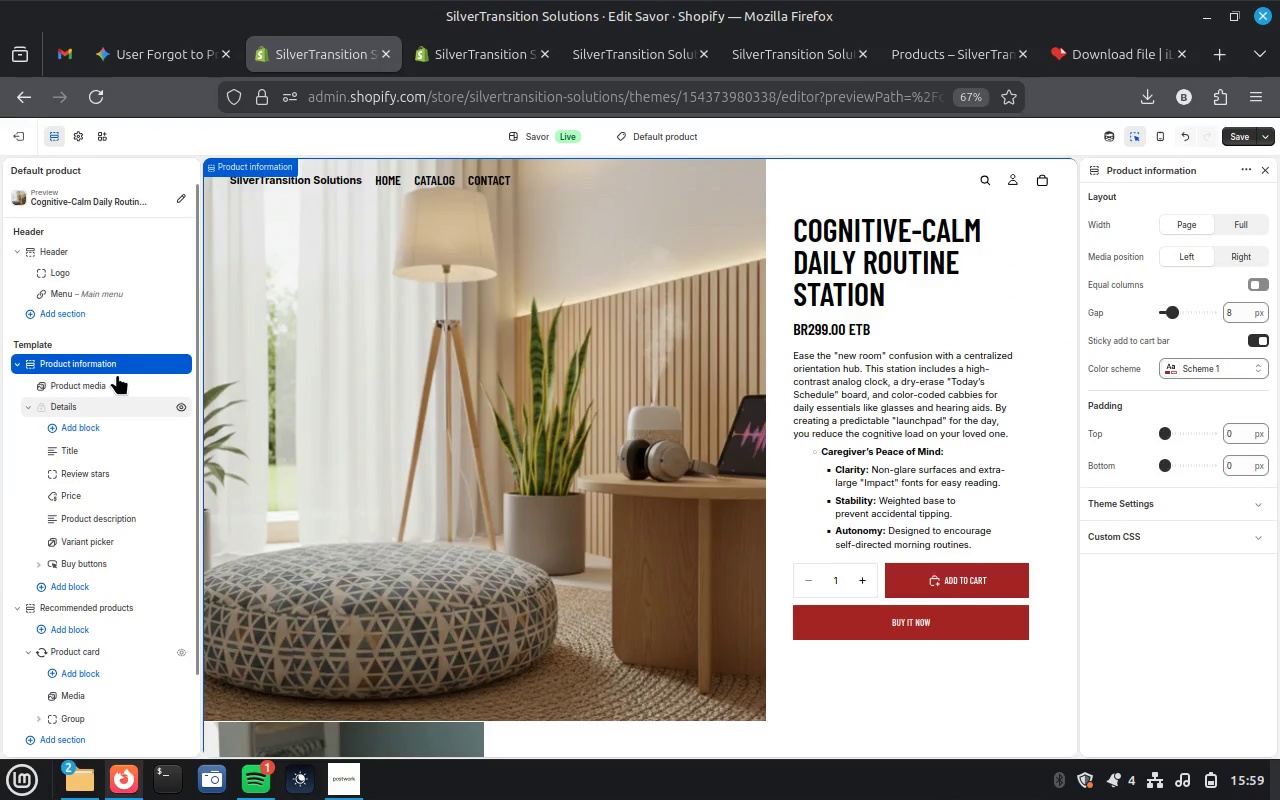 
wait(5.14)
 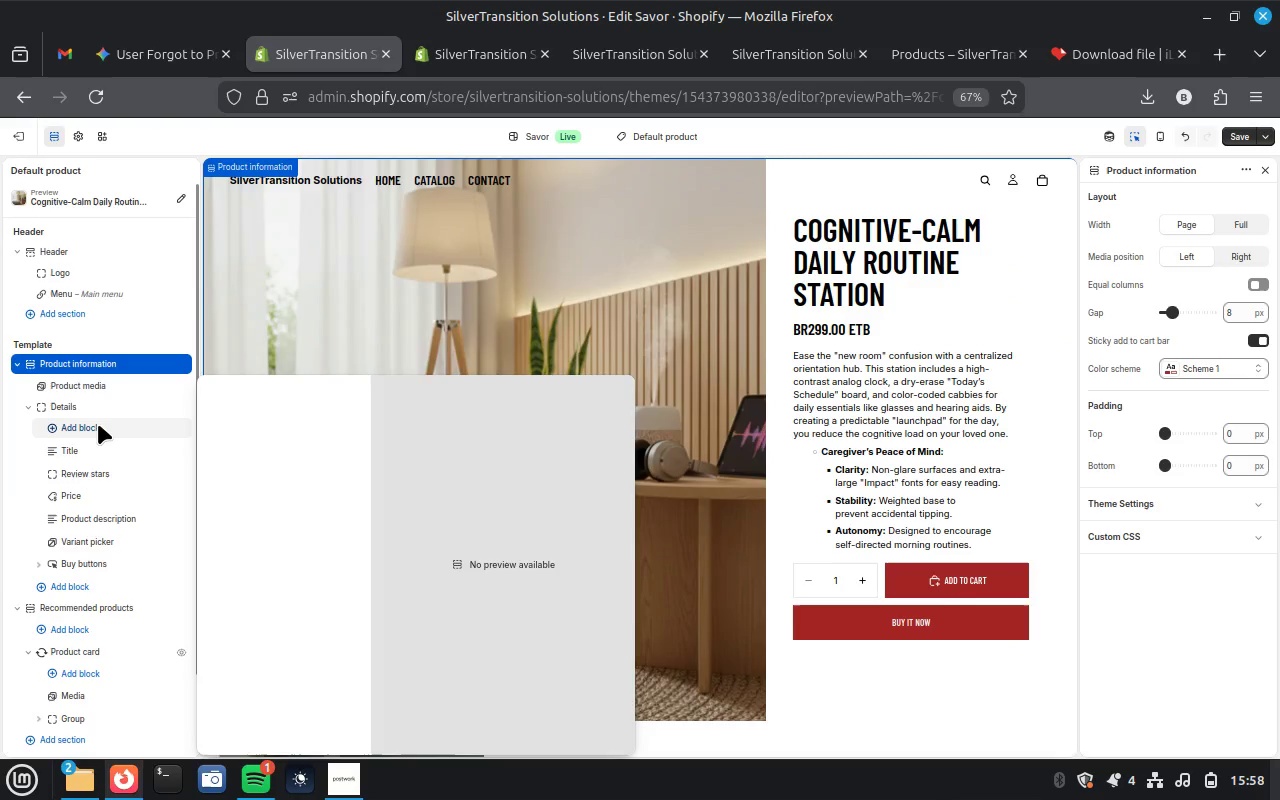 
left_click([109, 381])
 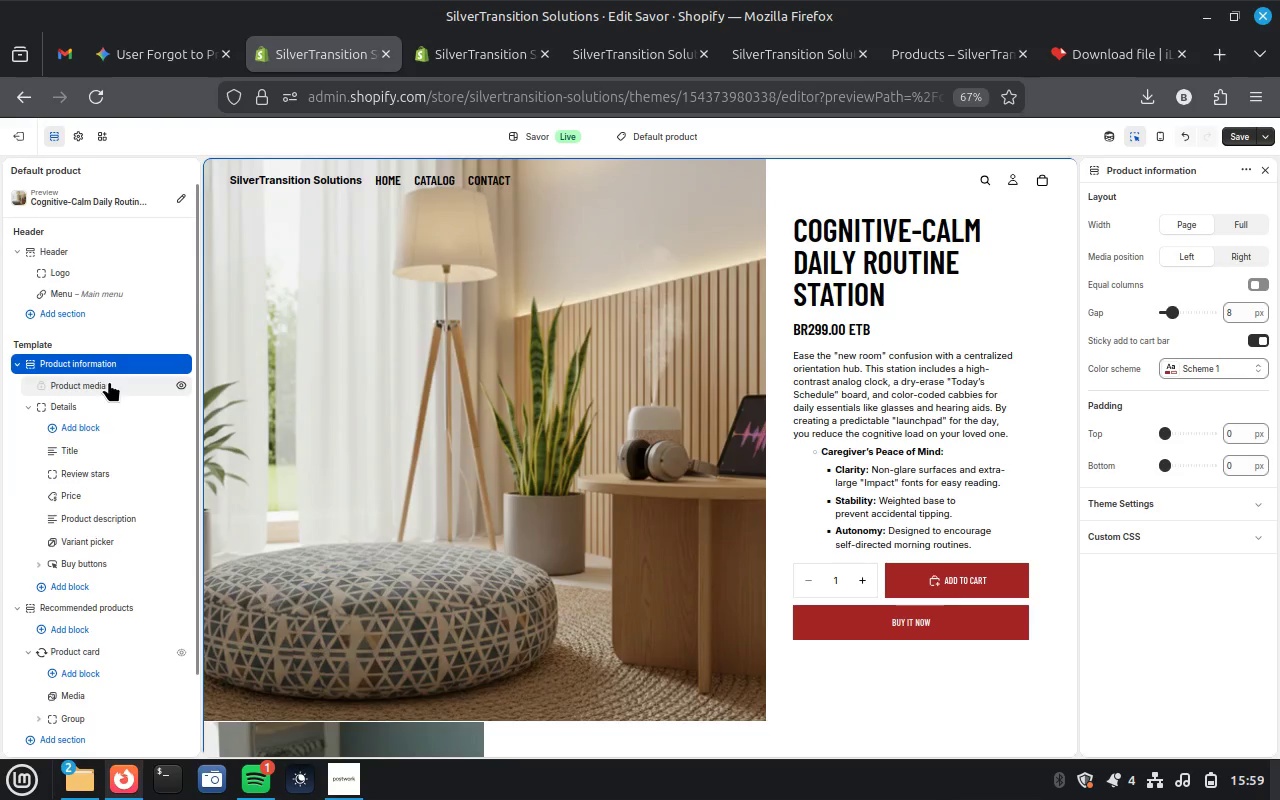 
wait(8.46)
 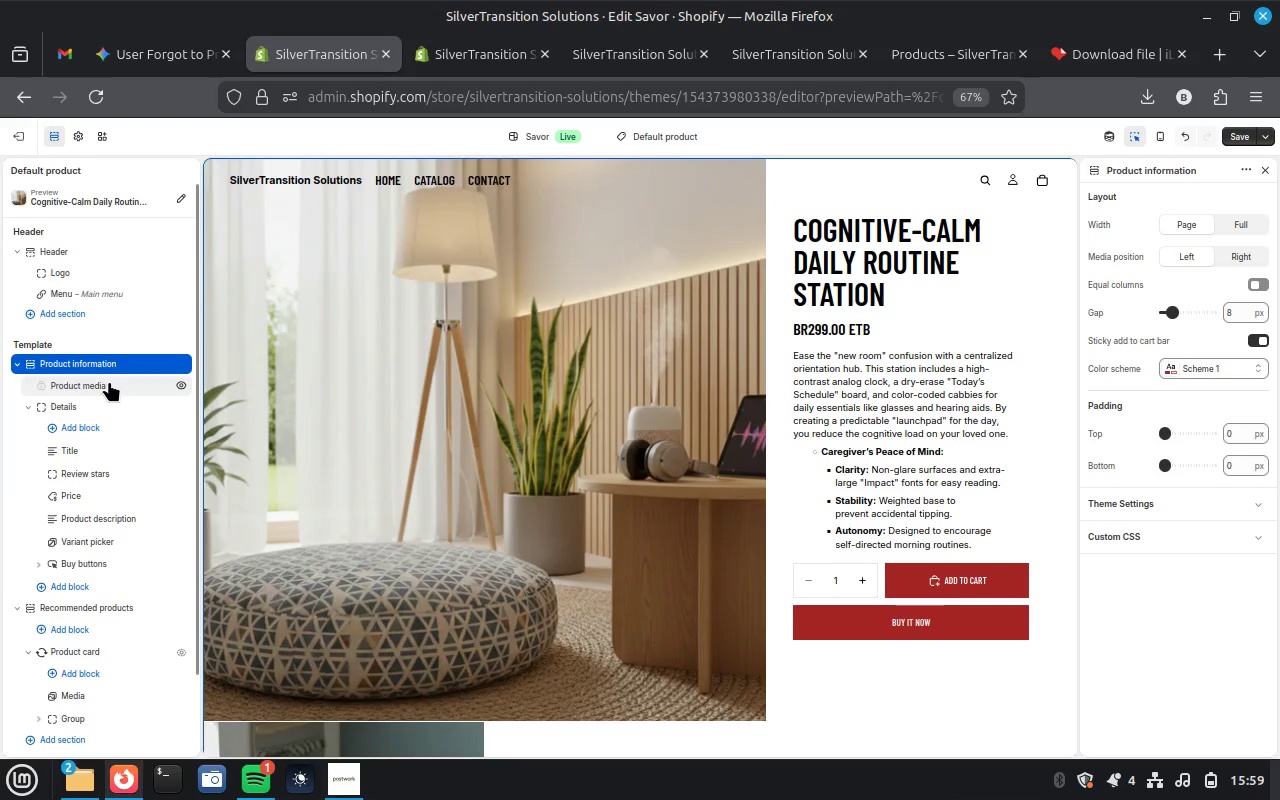 
left_click([1257, 201])
 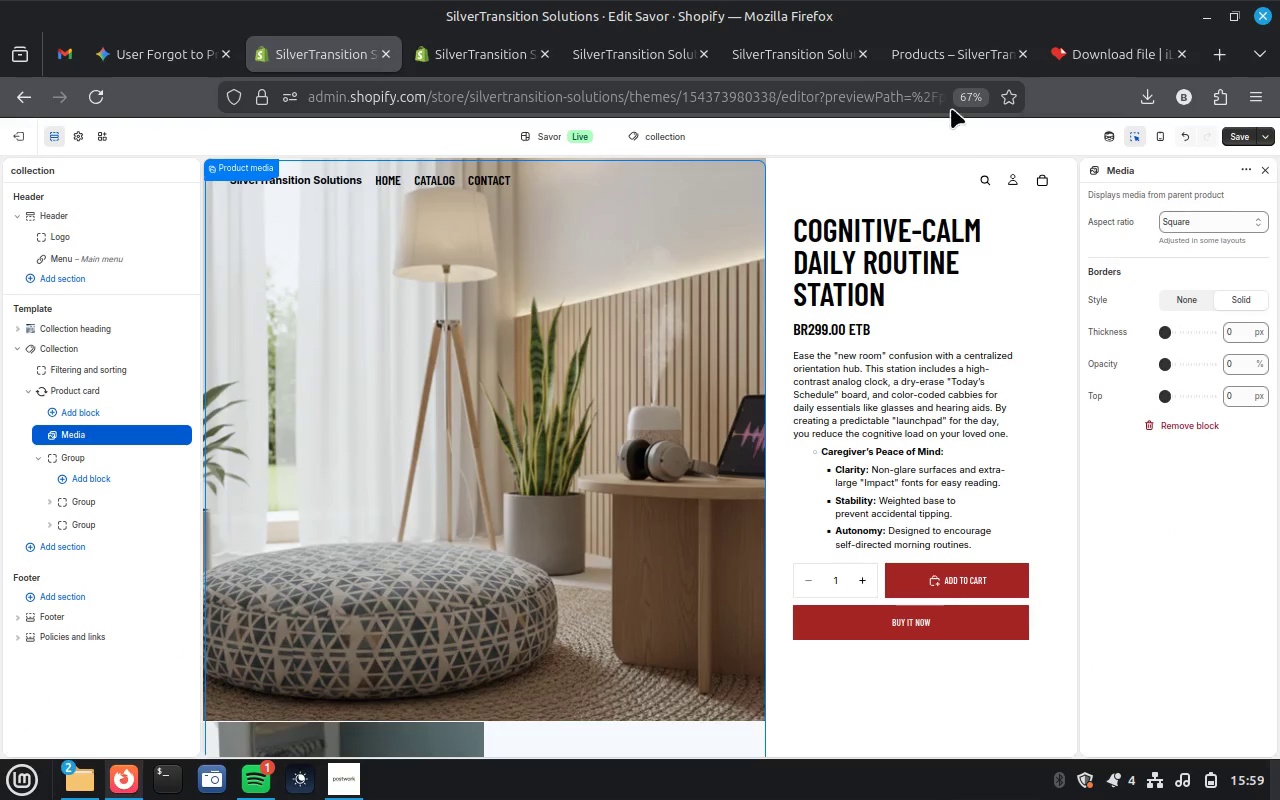 
wait(13.42)
 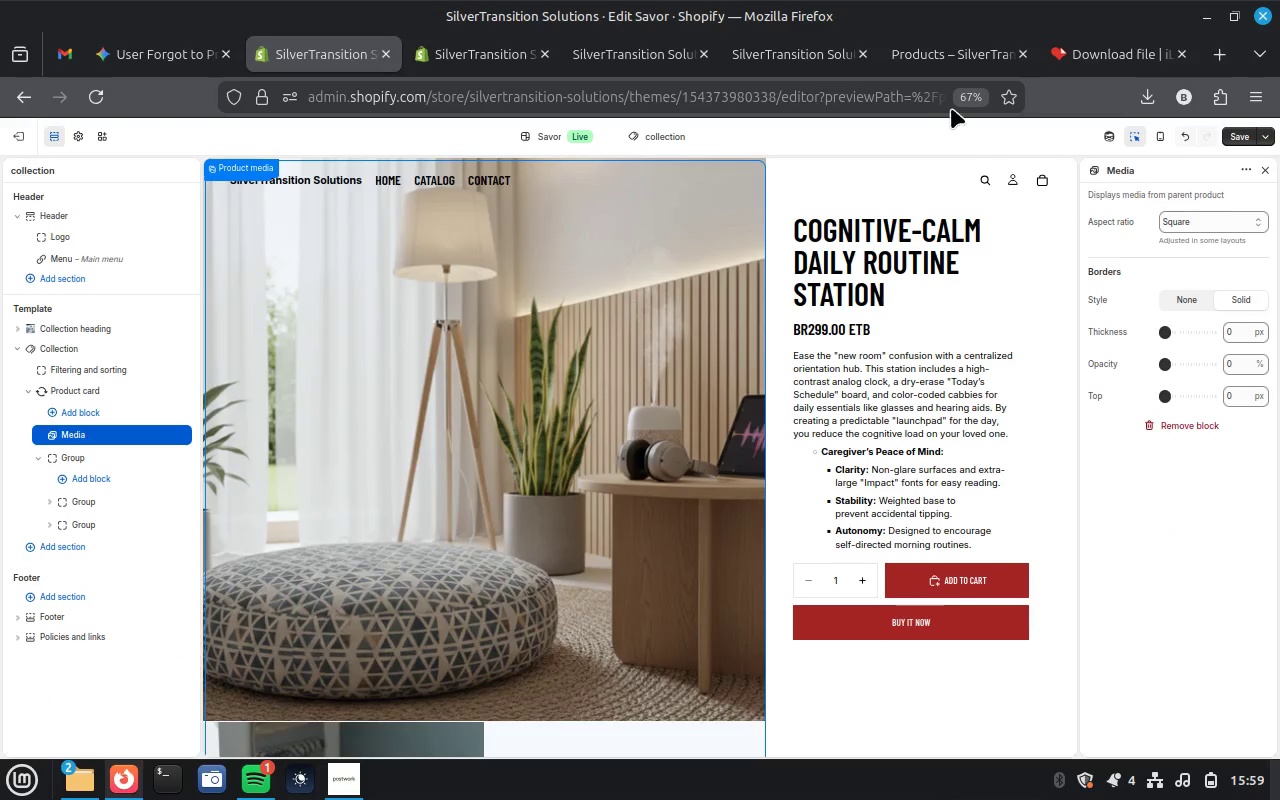 
mouse_move([83, 416])
 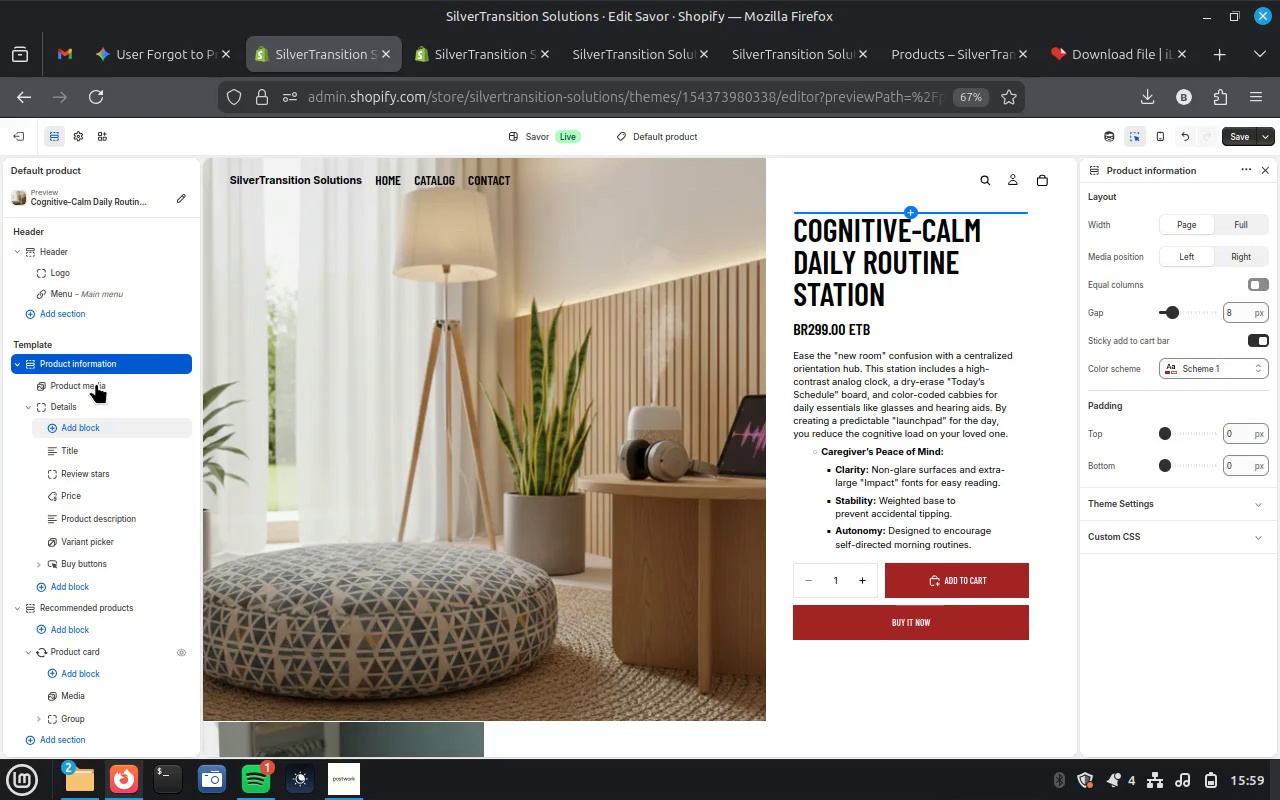 
left_click([96, 383])
 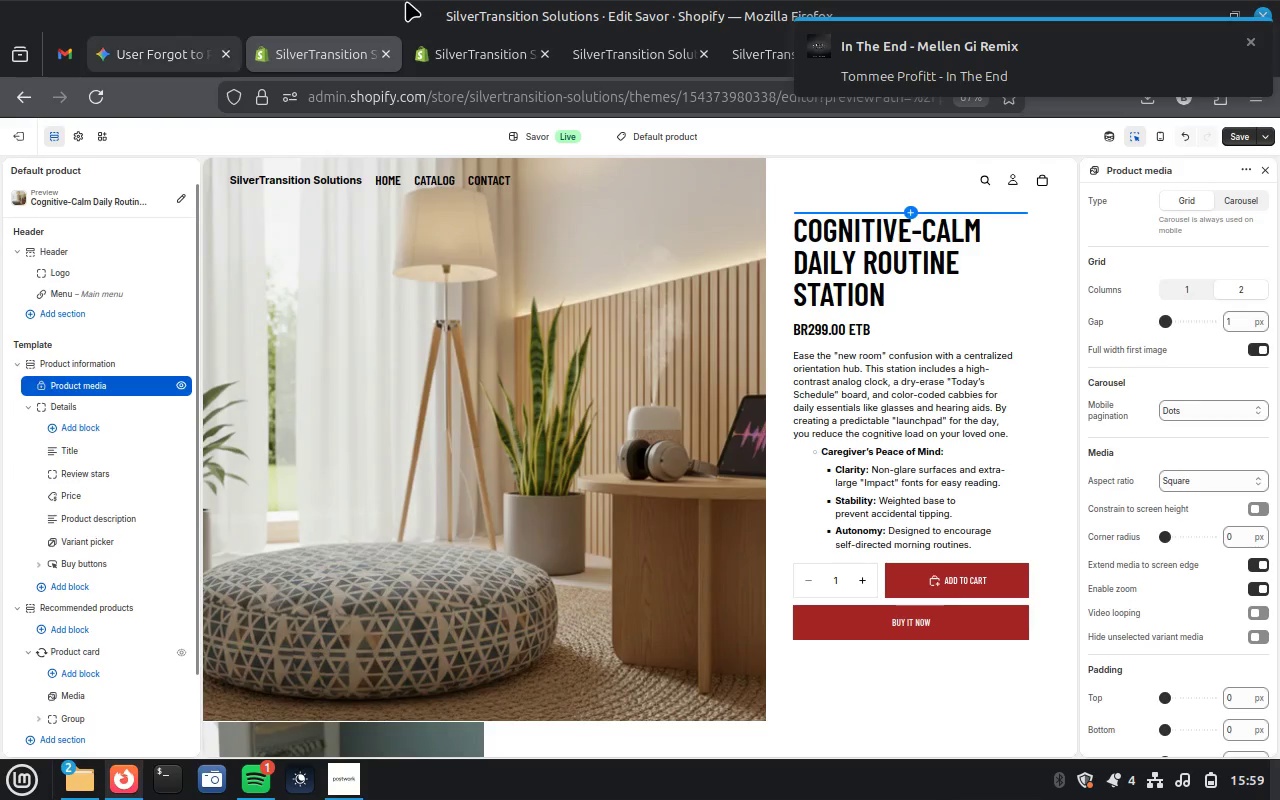 
wait(5.47)
 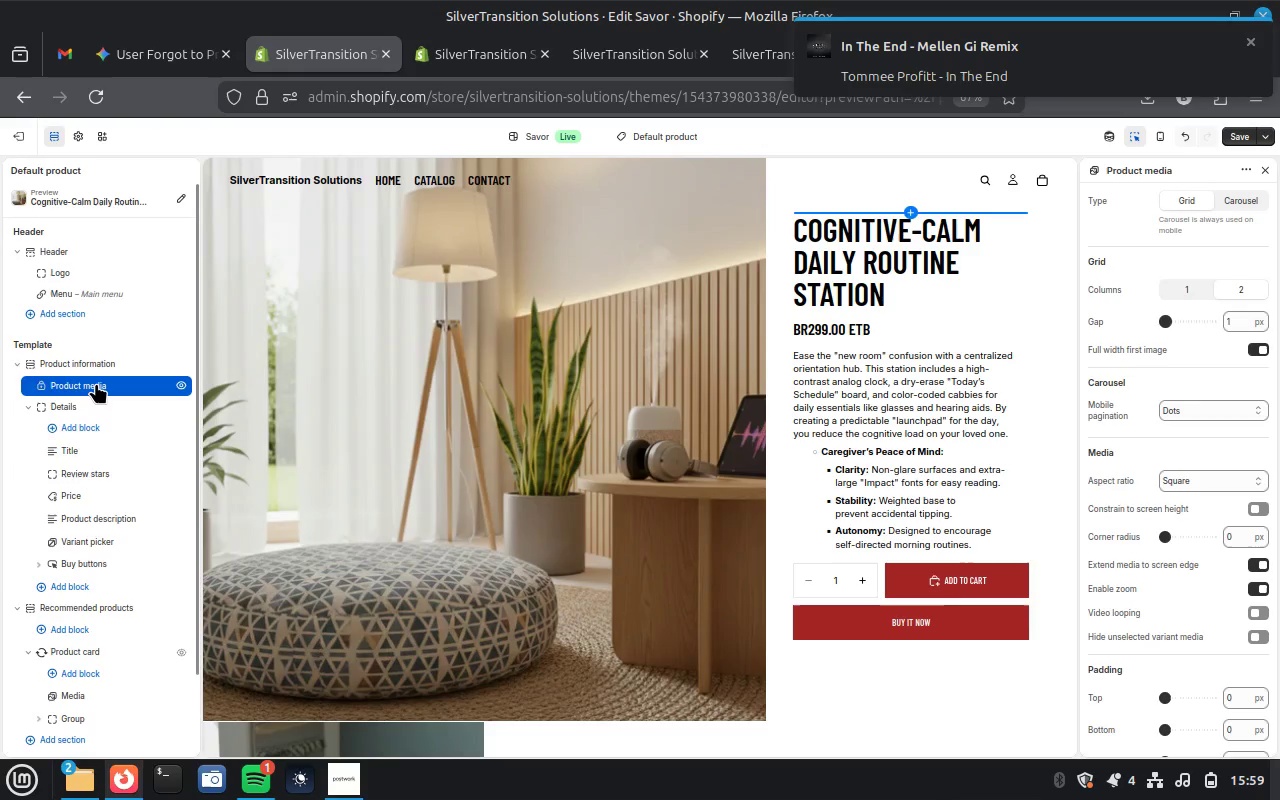 
mouse_move([1122, 44])
 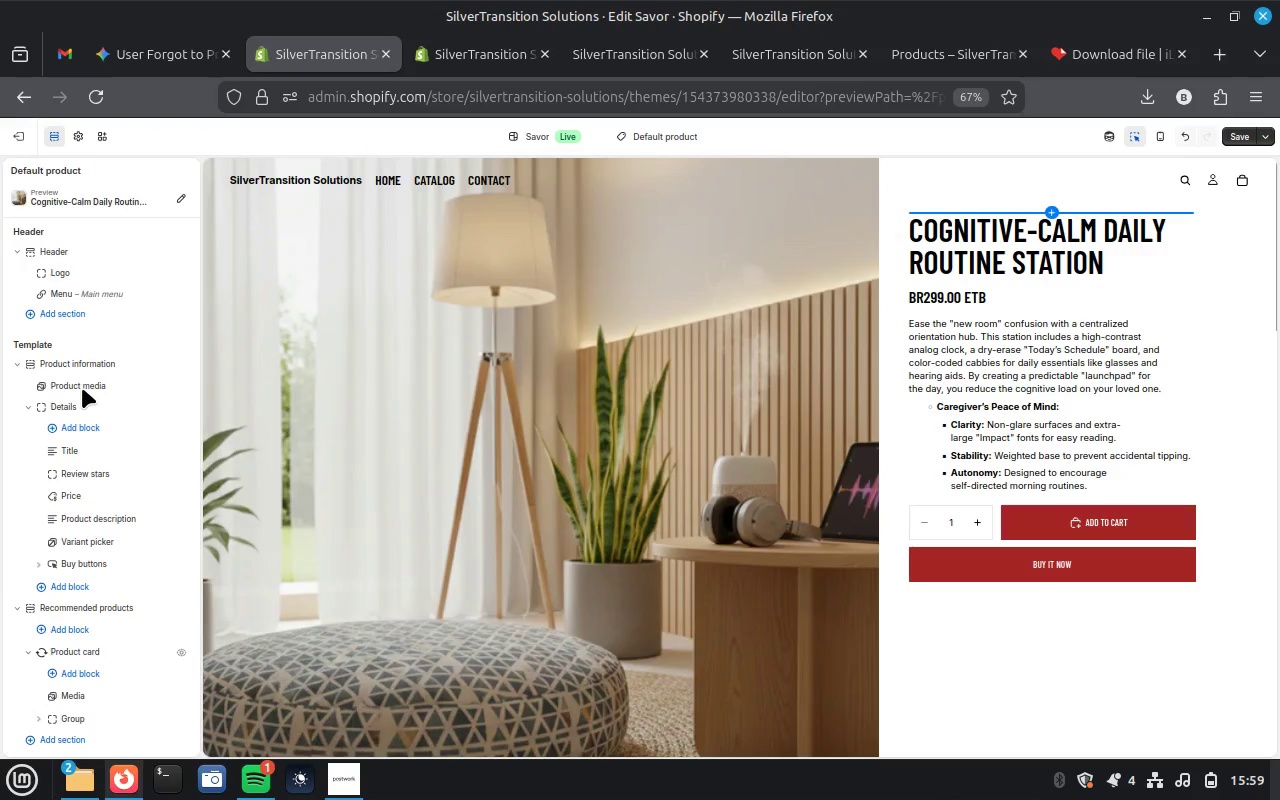 
left_click([84, 385])
 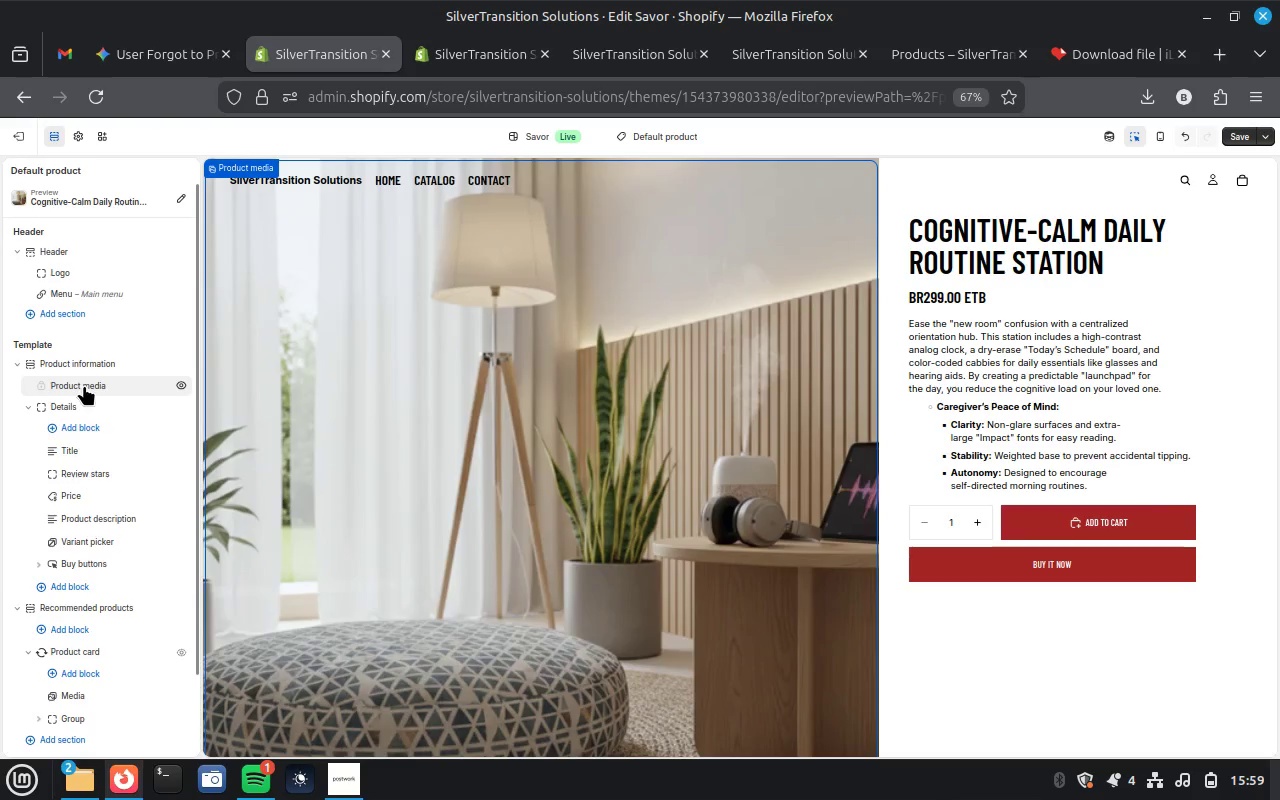 
wait(9.49)
 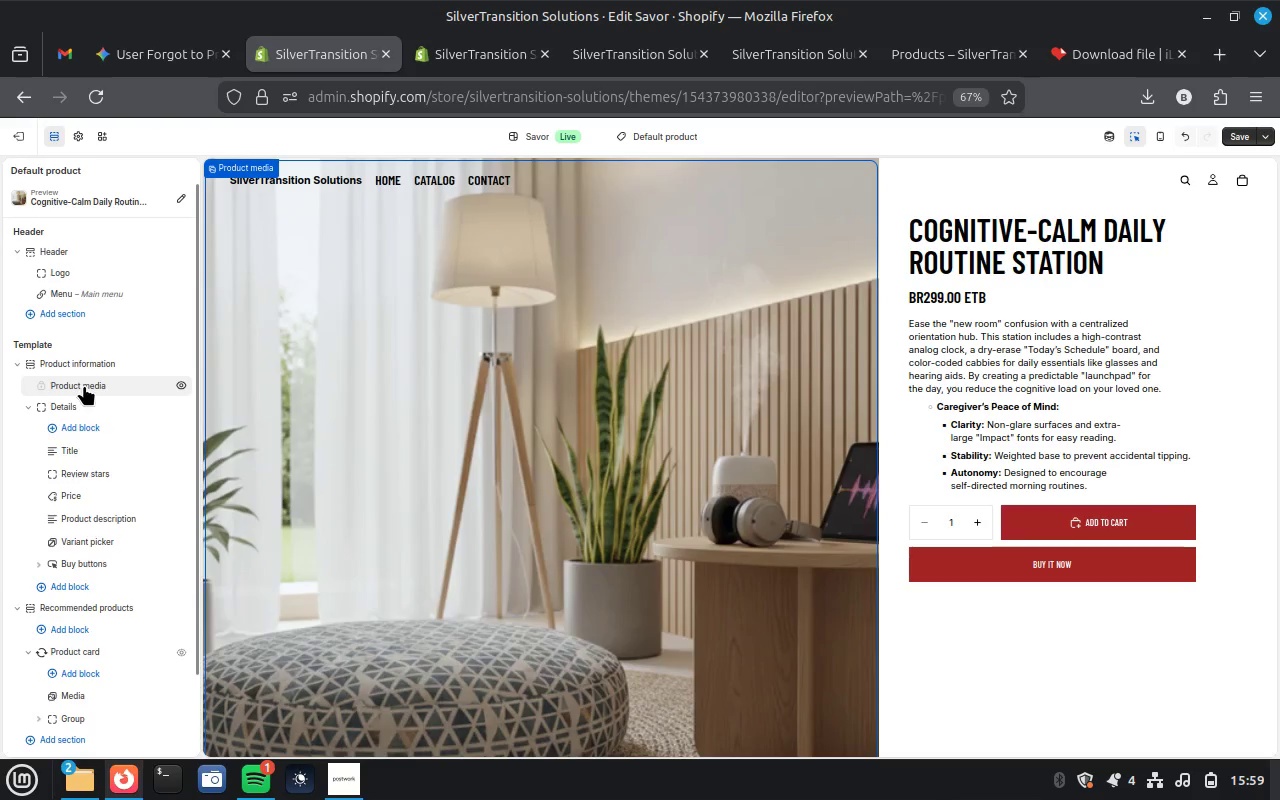 
left_click([1251, 190])
 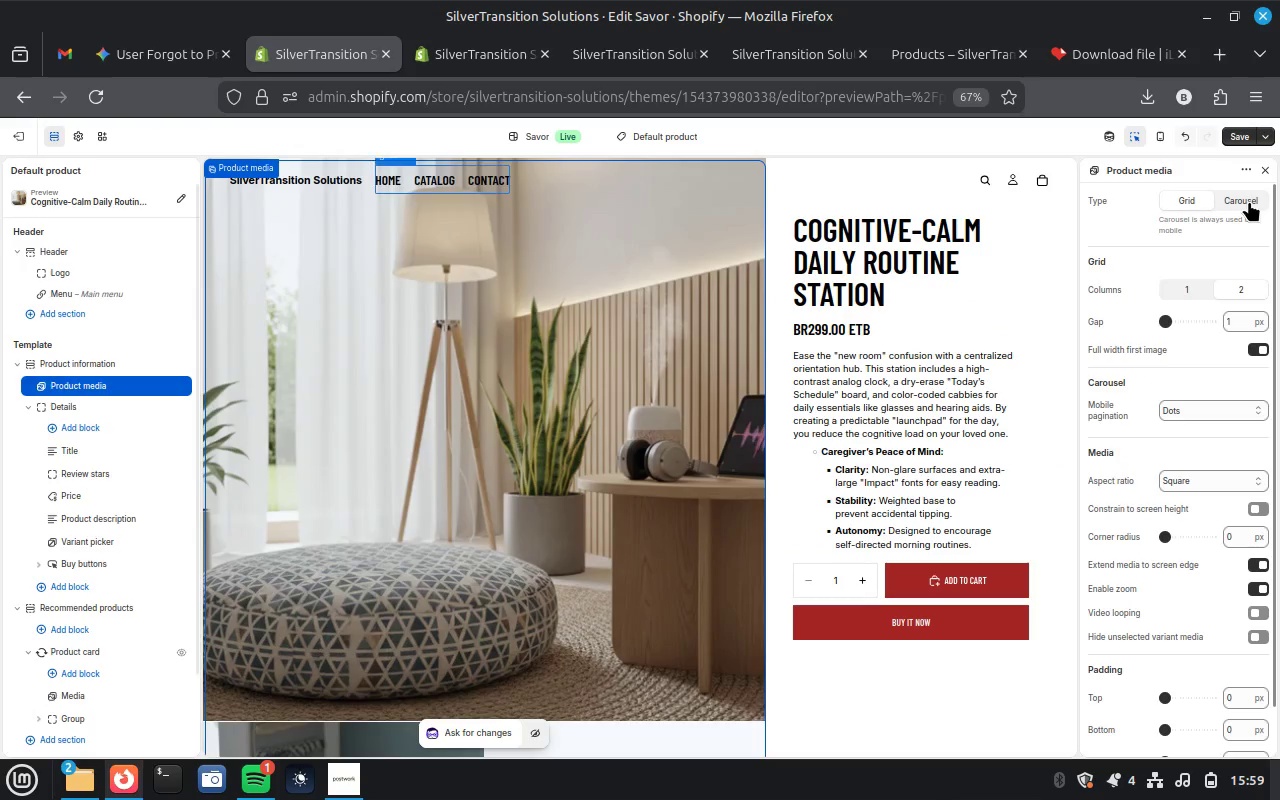 
left_click([1249, 201])
 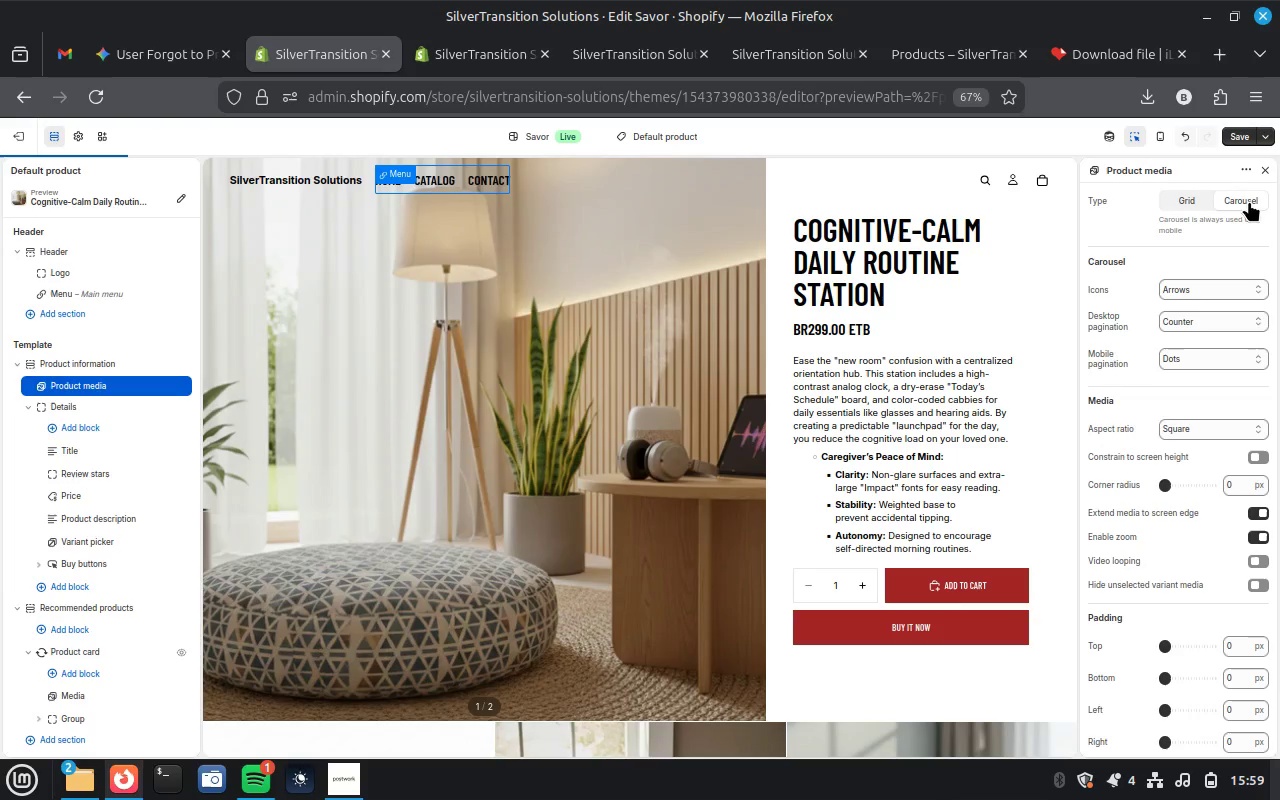 
scroll: coordinate [679, 511], scroll_direction: down, amount: 3.0
 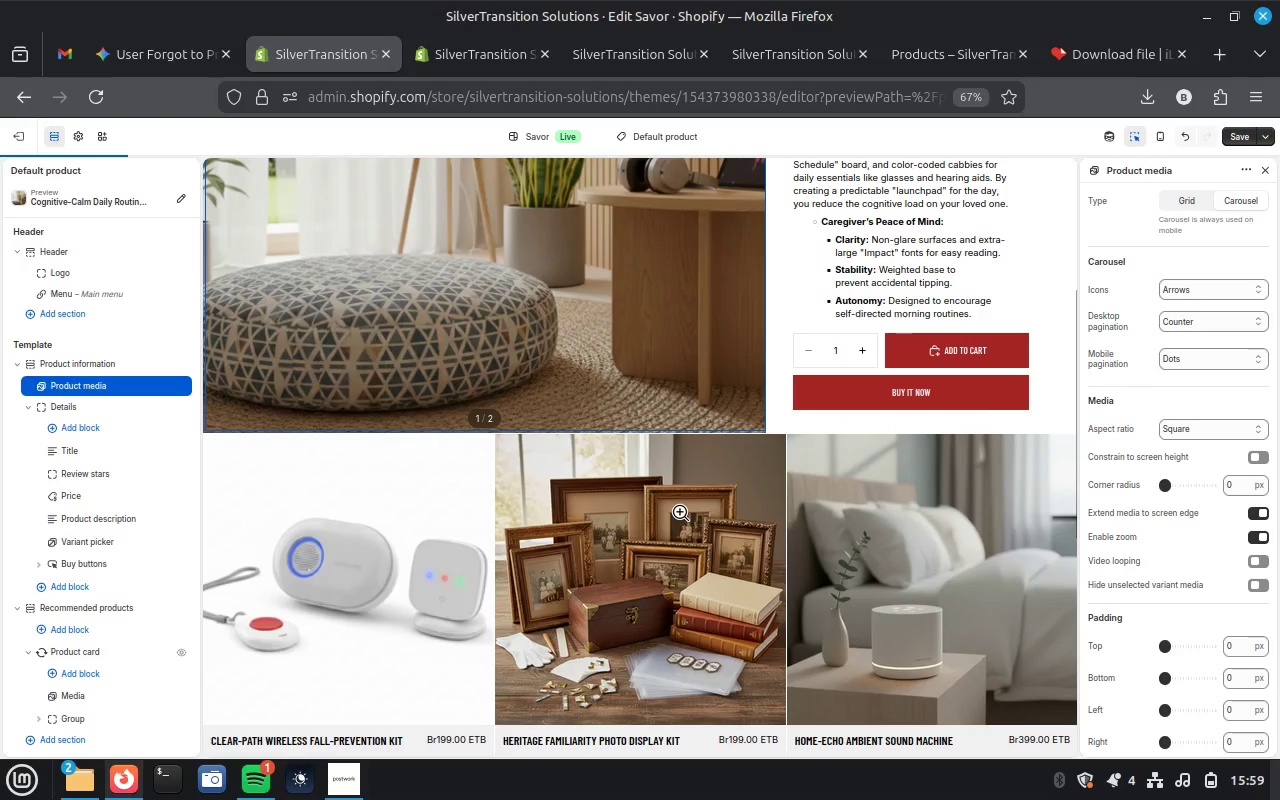 
scroll: coordinate [679, 511], scroll_direction: up, amount: 4.0
 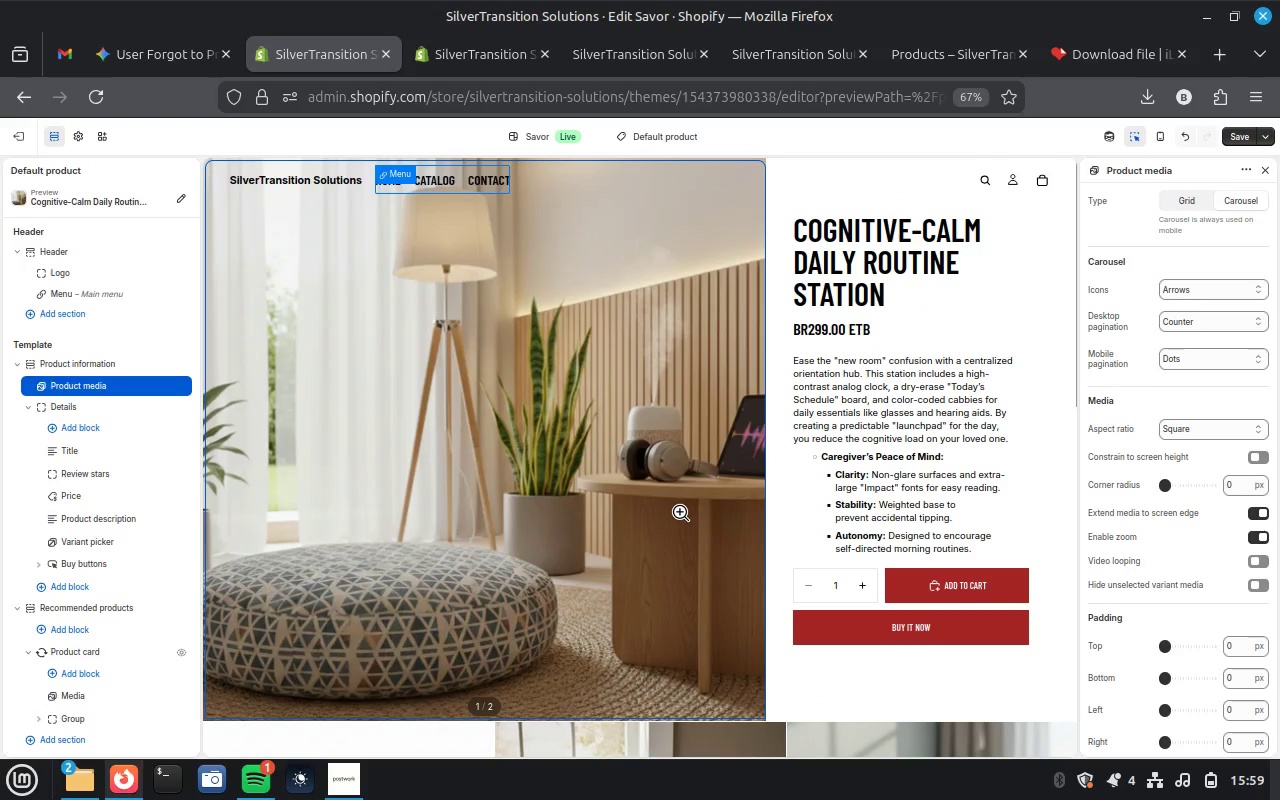 
scroll: coordinate [679, 511], scroll_direction: down, amount: 20.0
 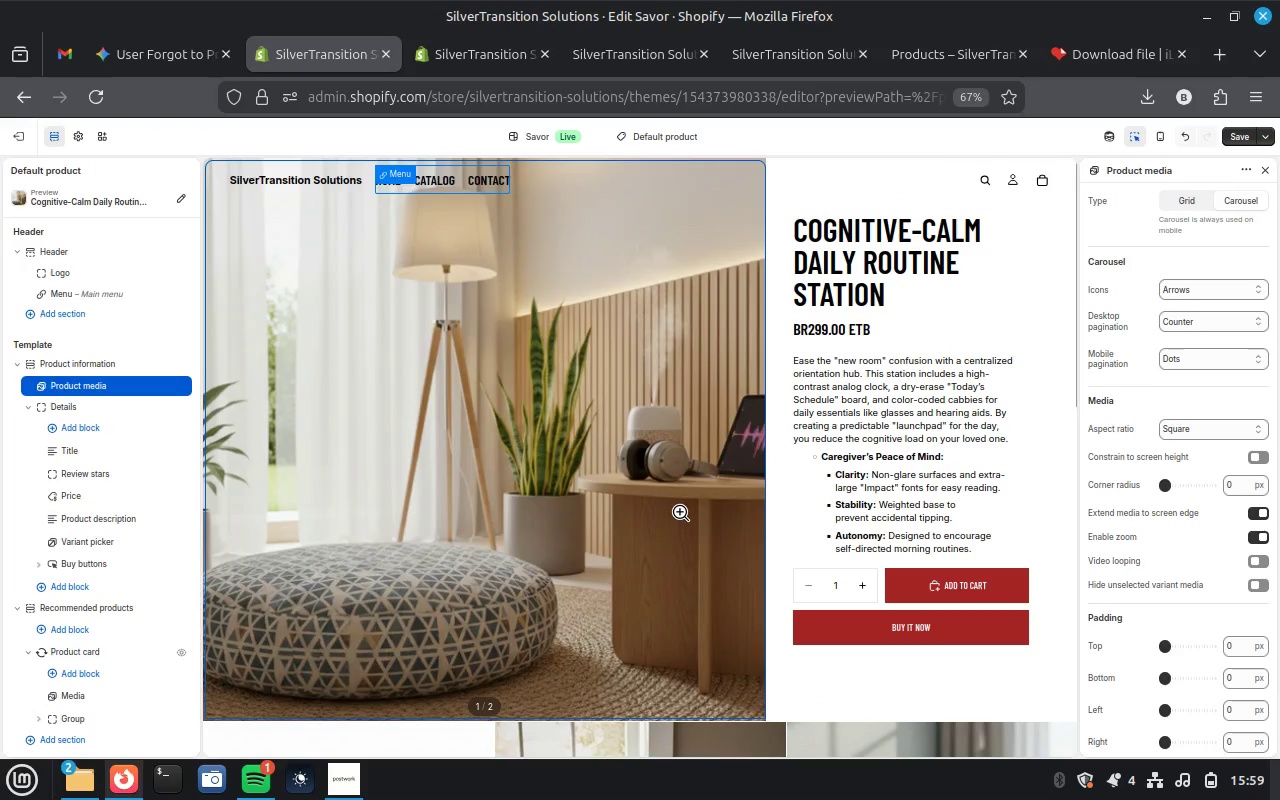 
scroll: coordinate [679, 511], scroll_direction: up, amount: 19.0
 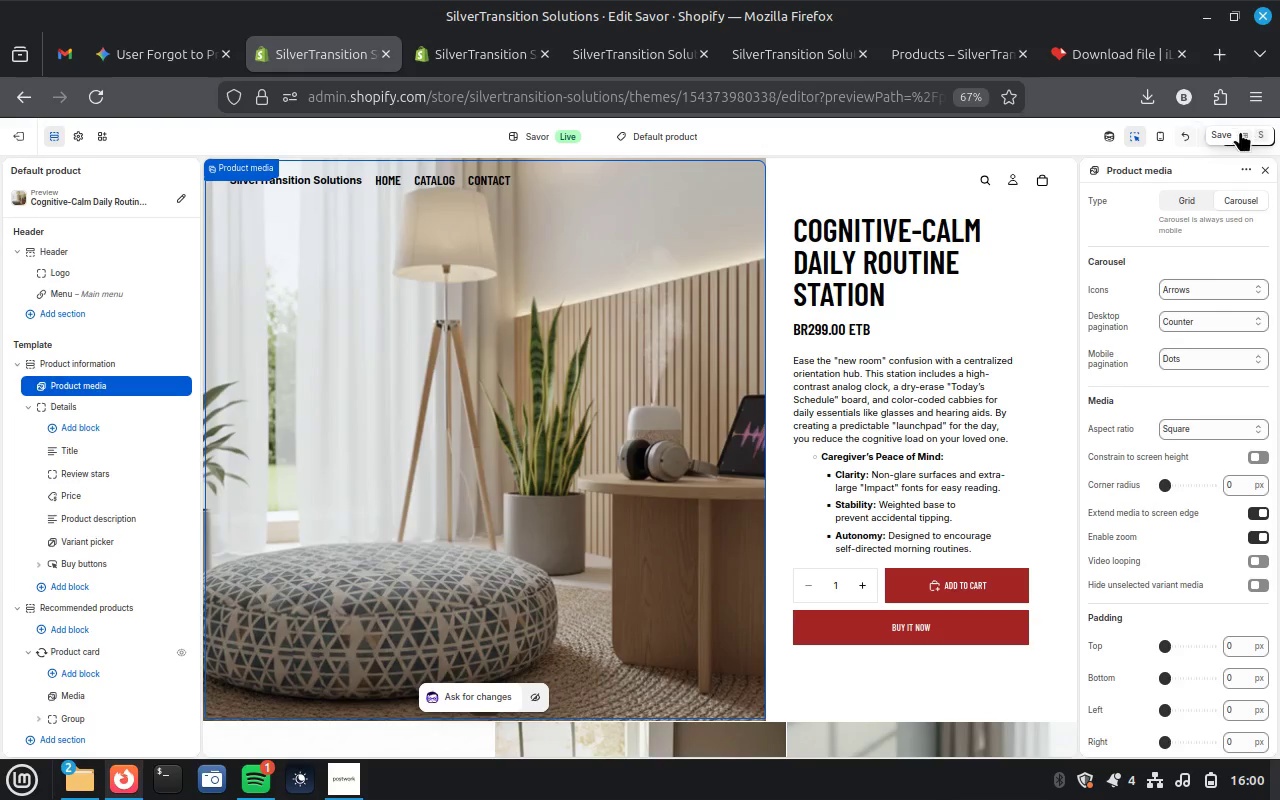 
left_click([1235, 137])
 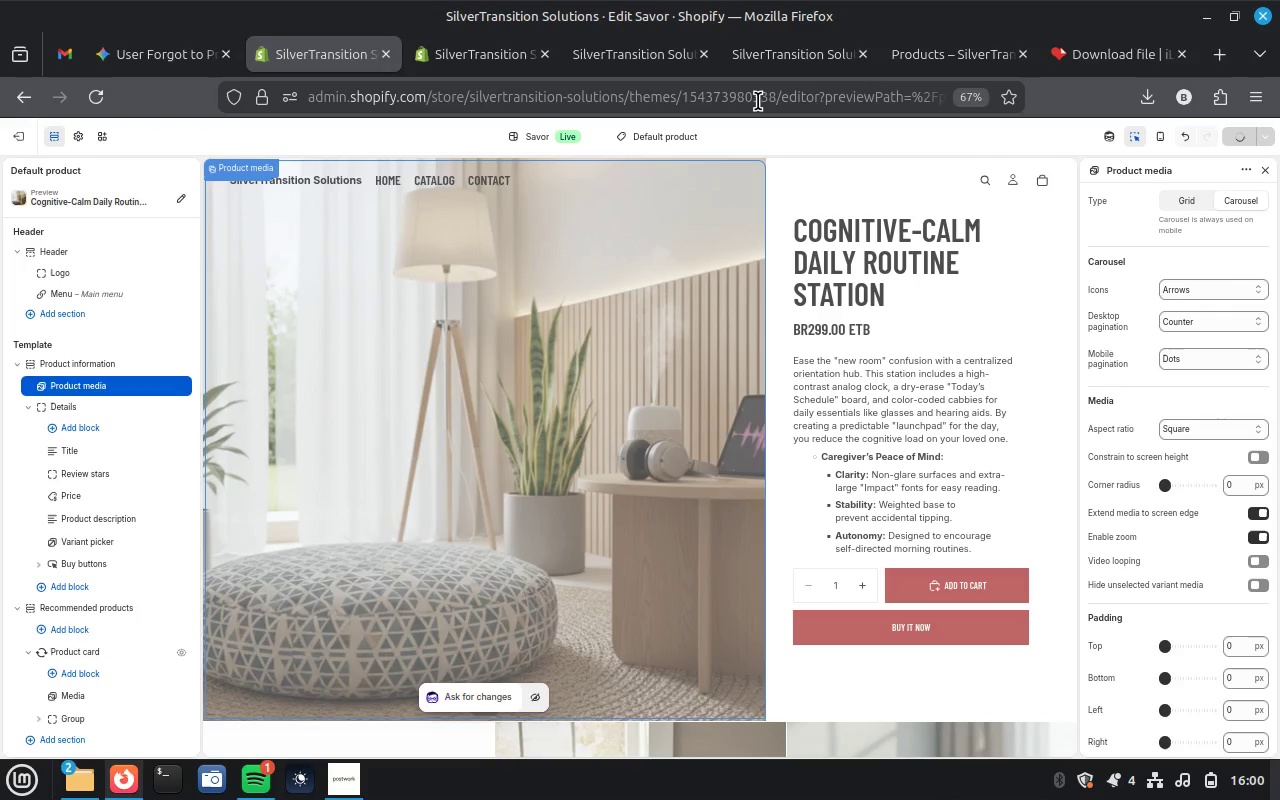 
left_click([634, 60])
 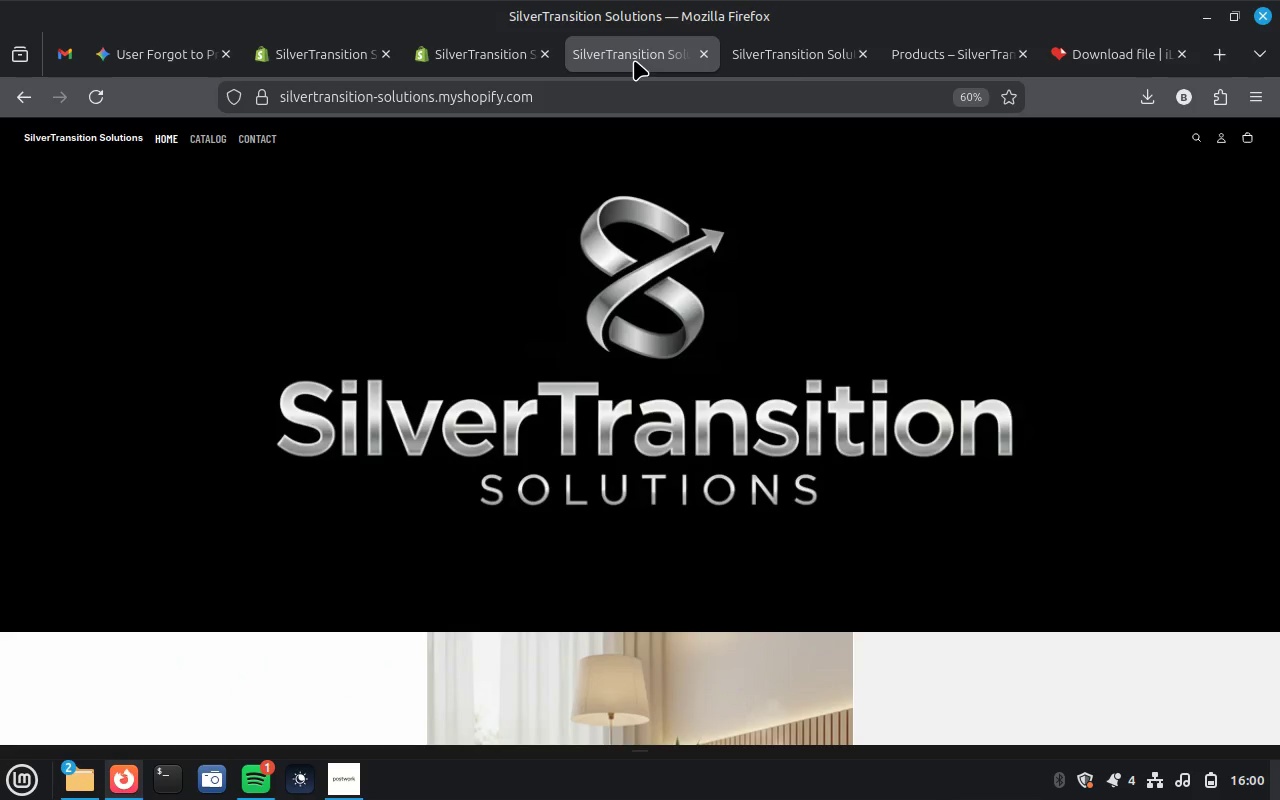 
left_click([819, 39])
 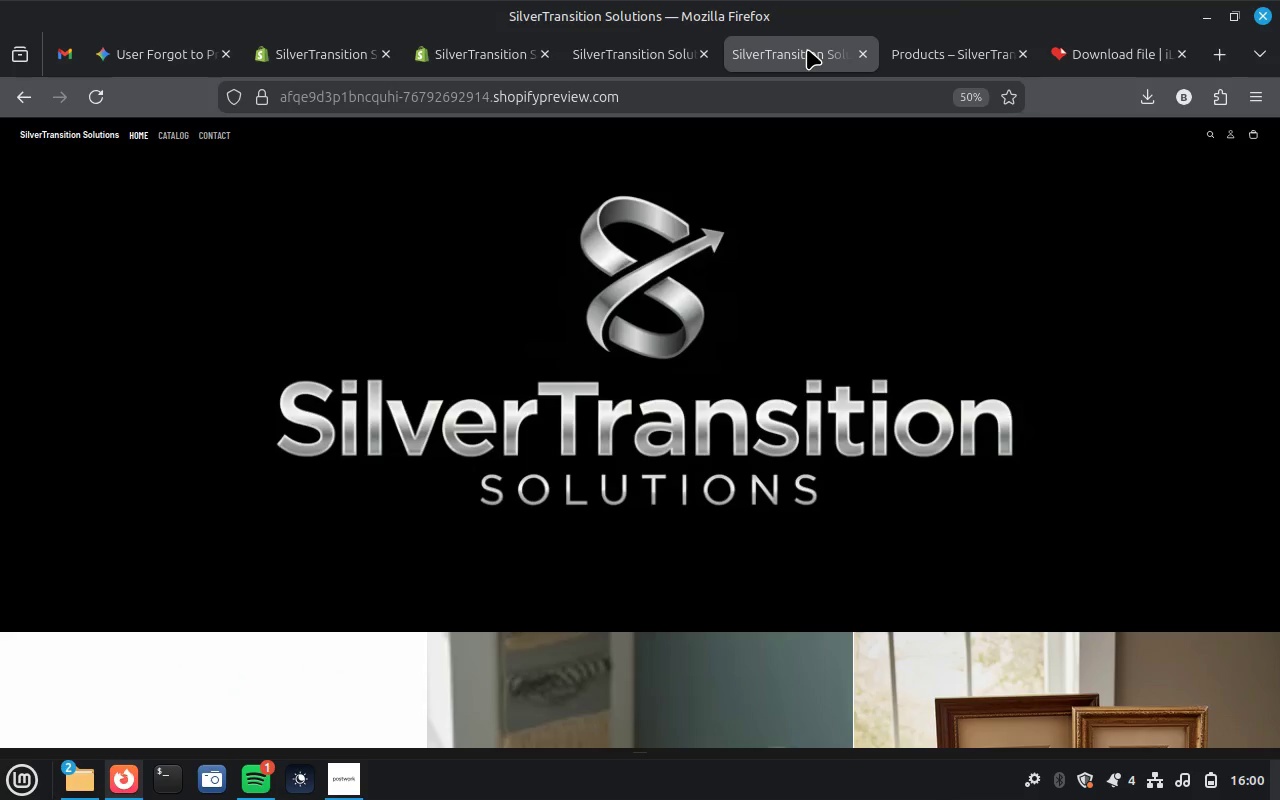 
left_click([953, 56])
 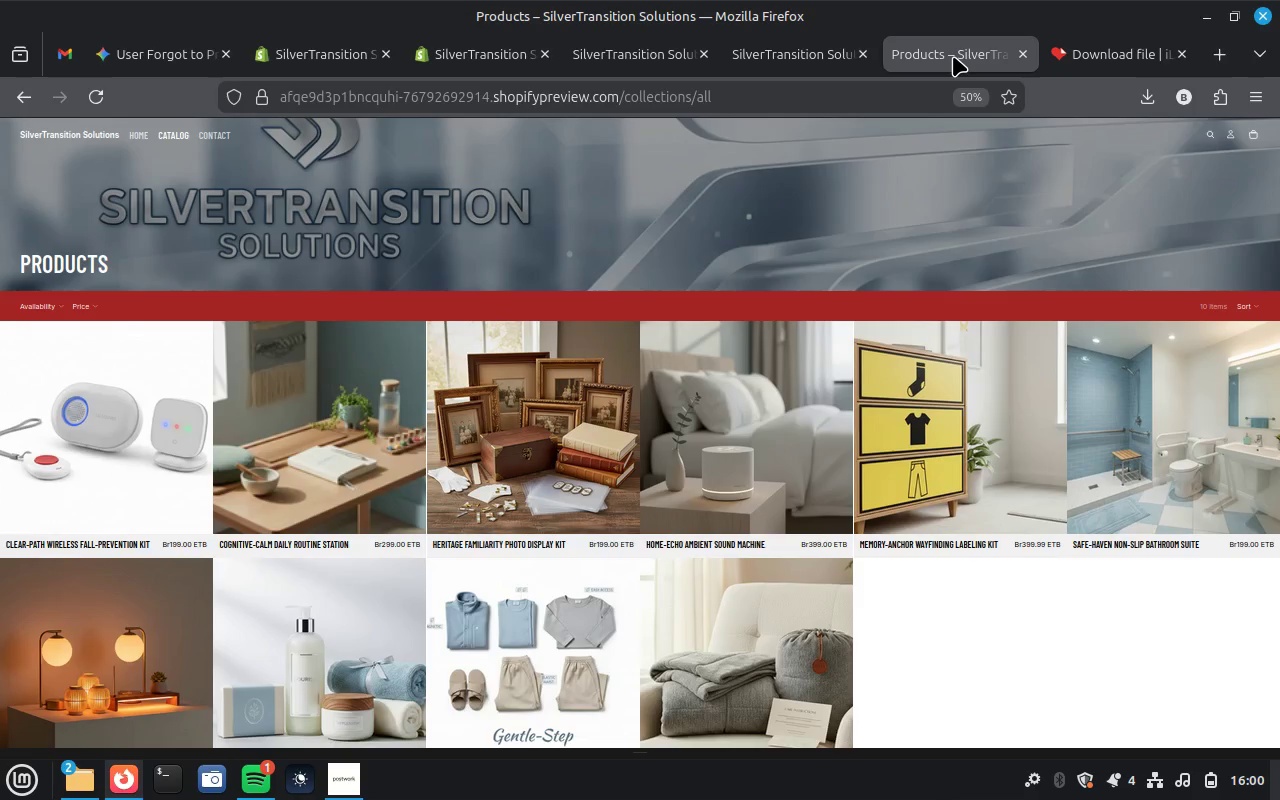 
left_click([157, 698])
 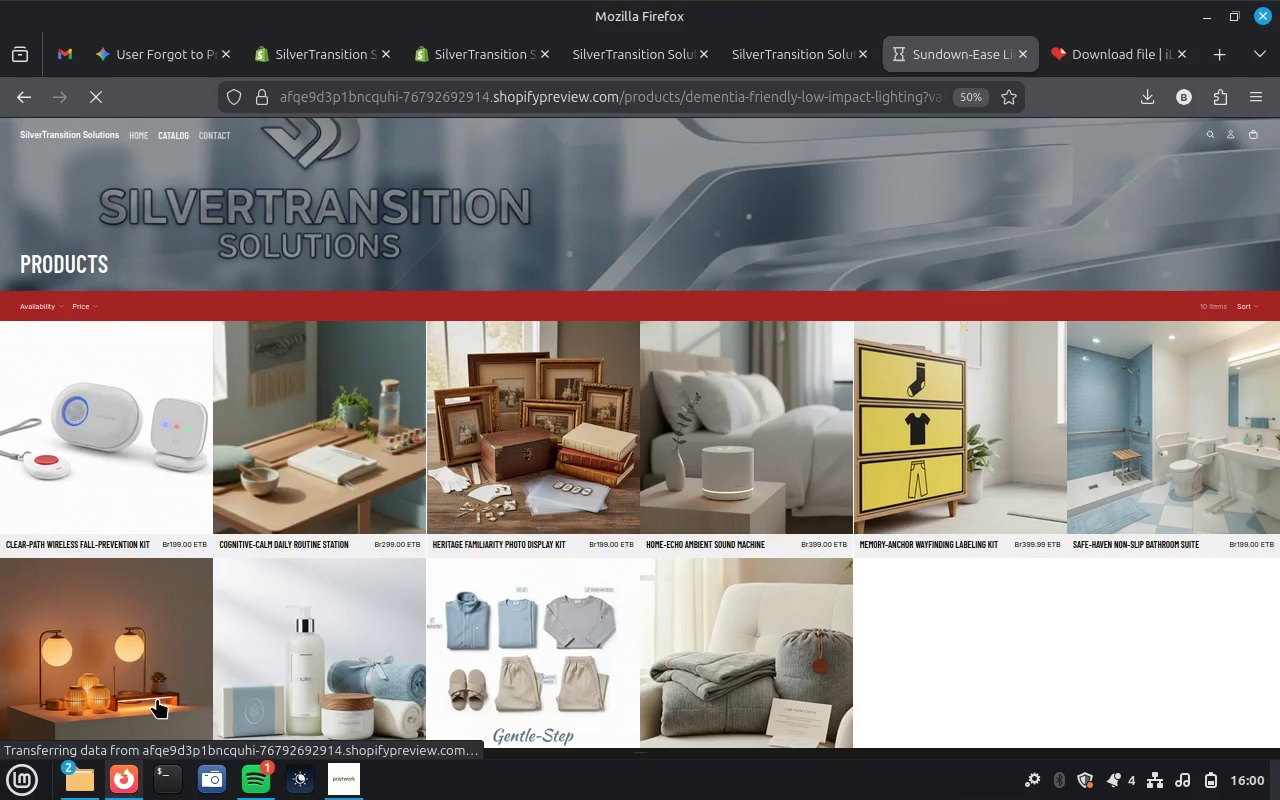 
wait(10.16)
 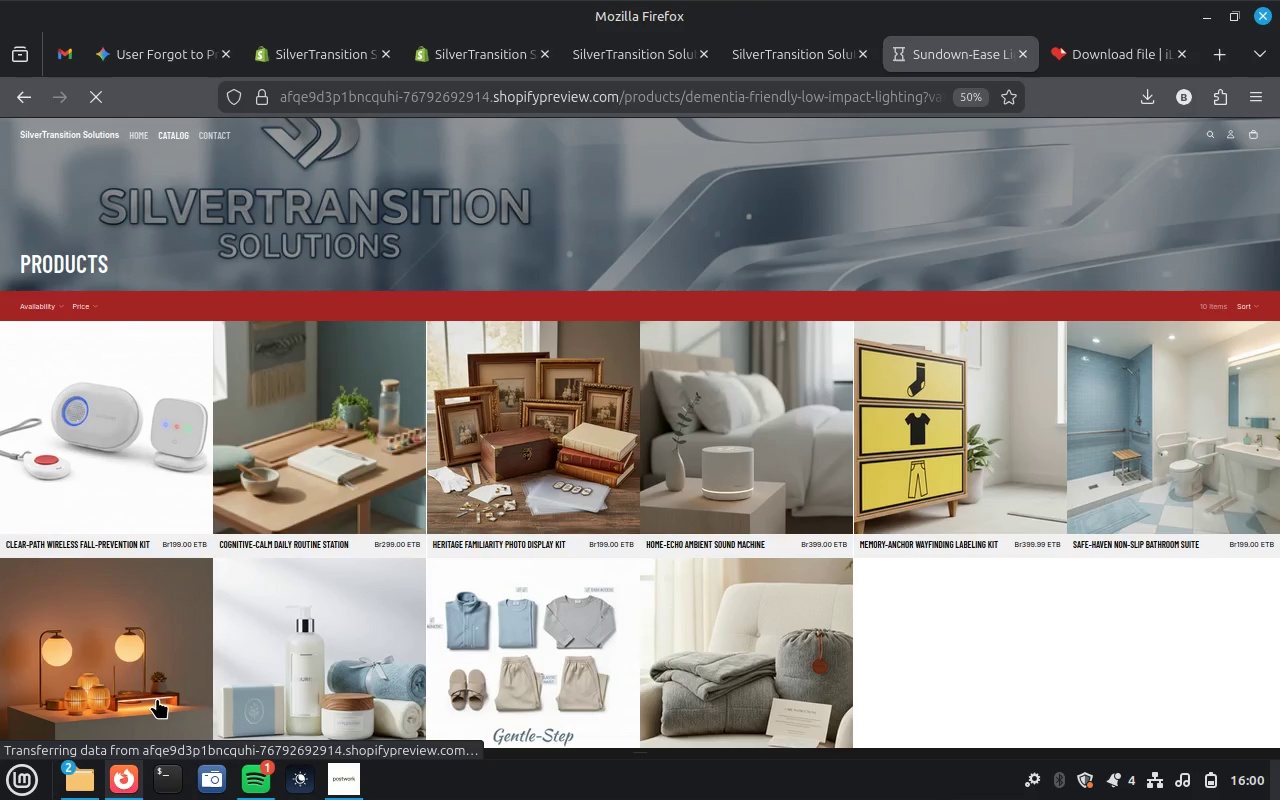 
scroll: coordinate [855, 531], scroll_direction: down, amount: 19.0
 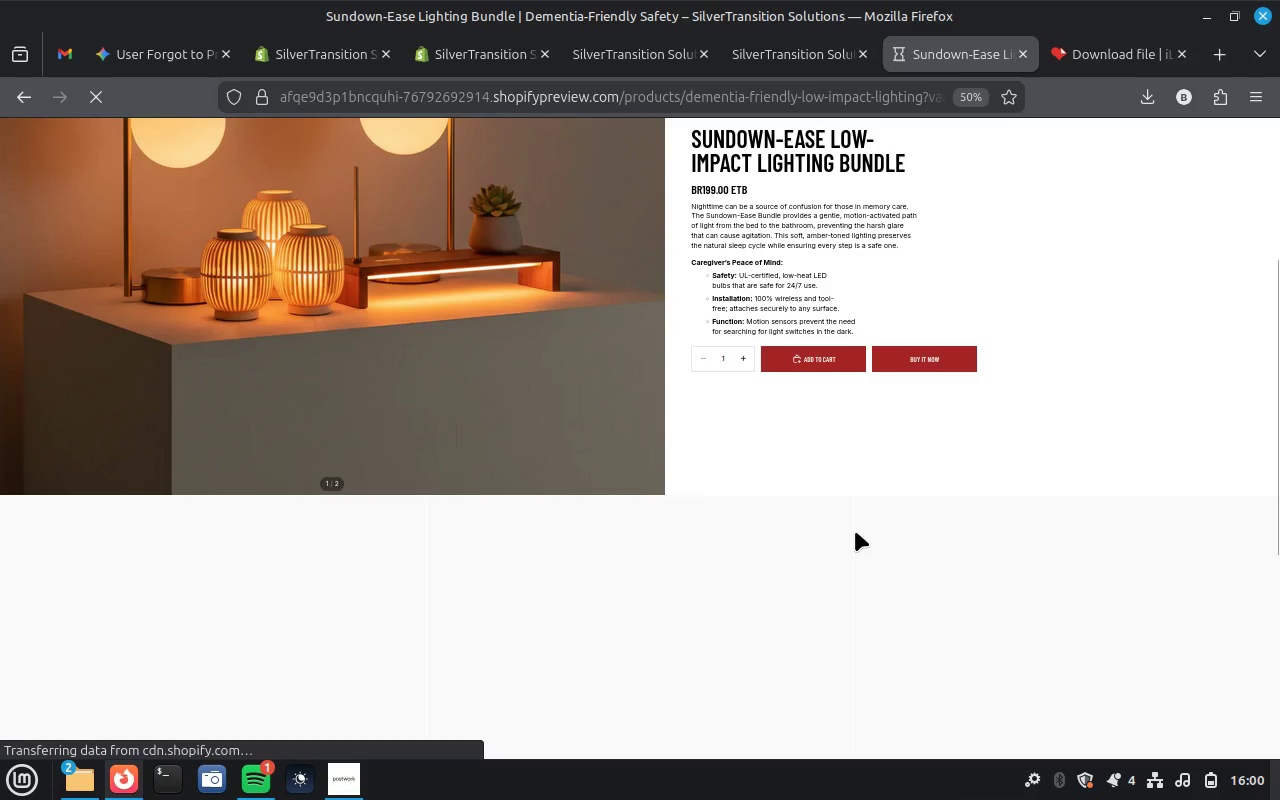 
scroll: coordinate [855, 531], scroll_direction: up, amount: 2.0
 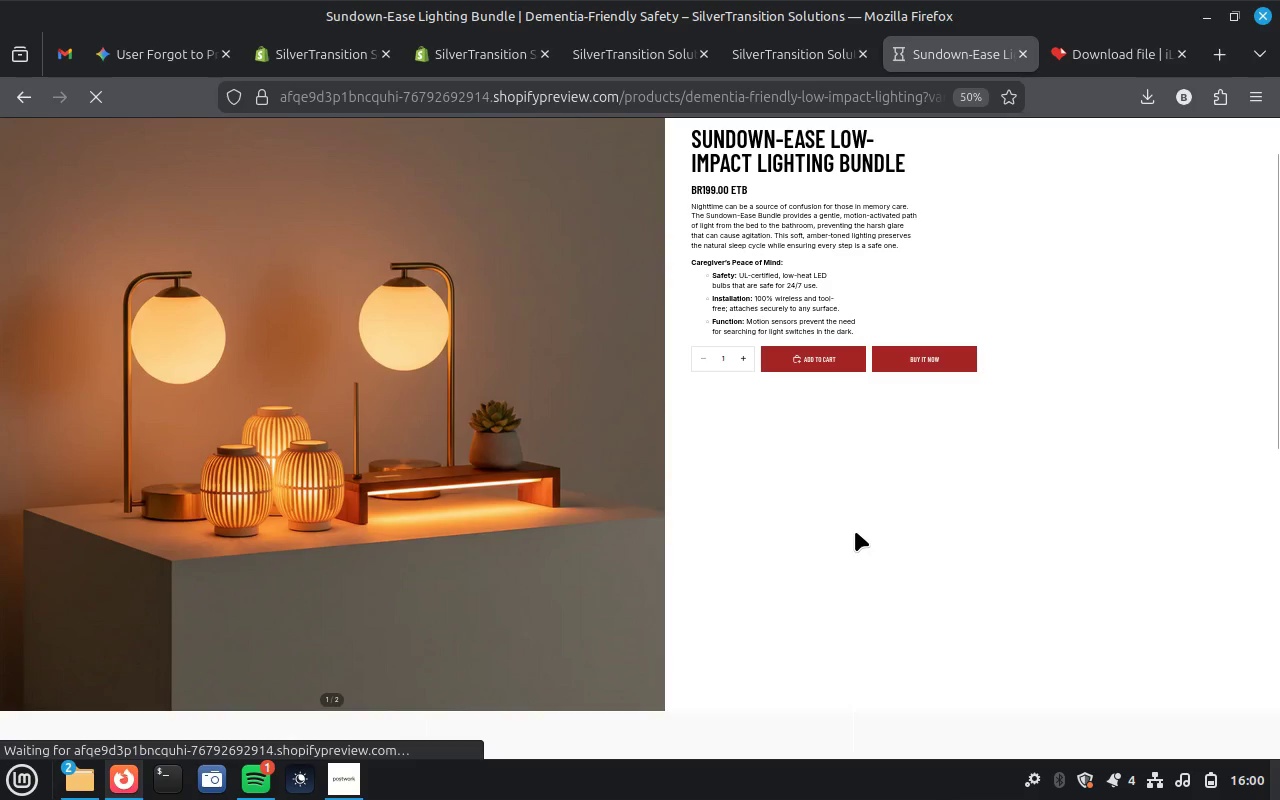 
scroll: coordinate [524, 426], scroll_direction: down, amount: 21.0
 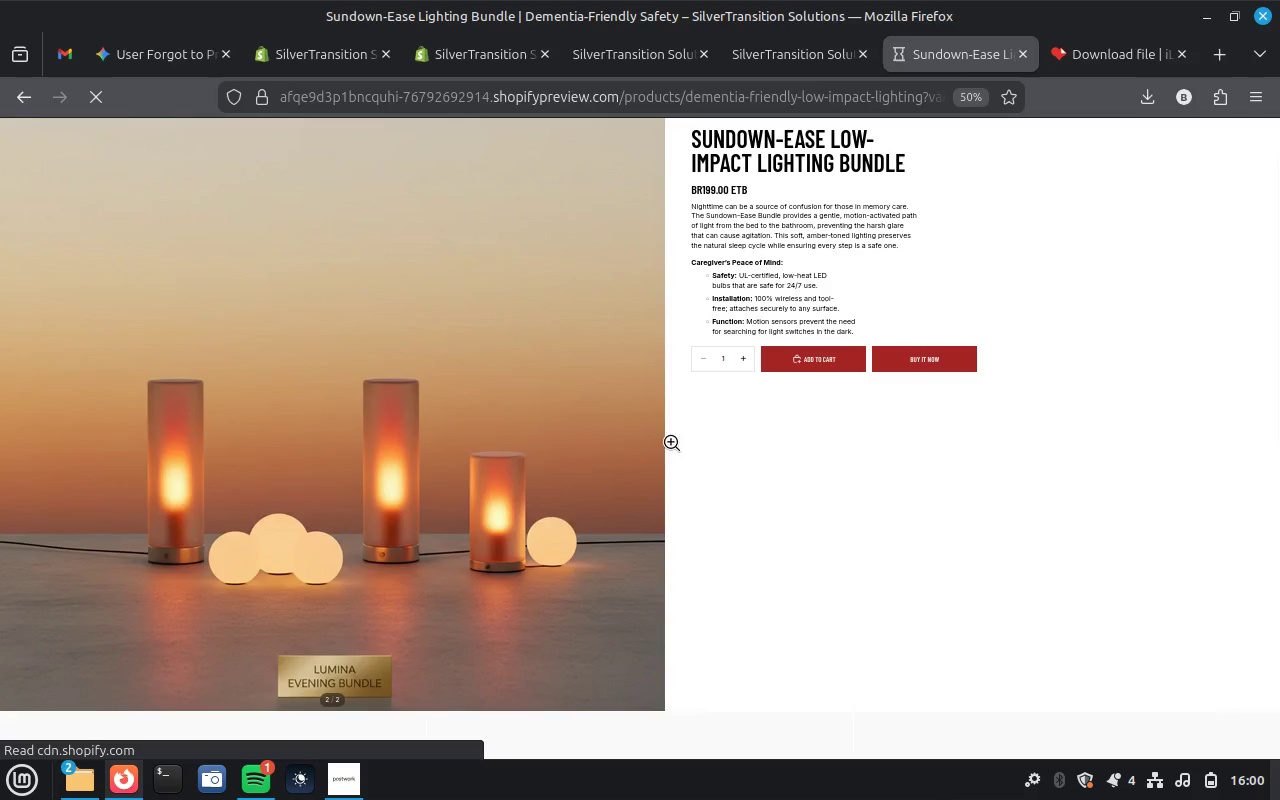 
scroll: coordinate [817, 493], scroll_direction: up, amount: 12.0
 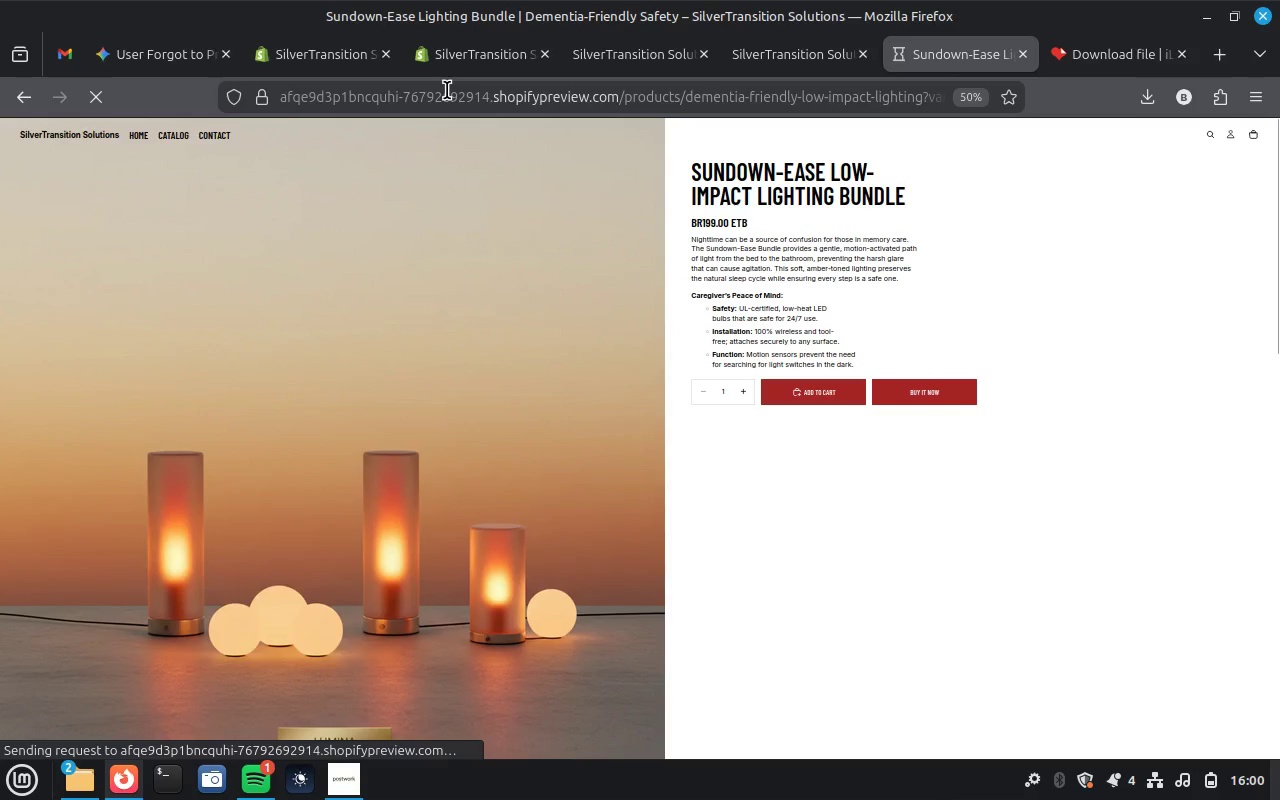 